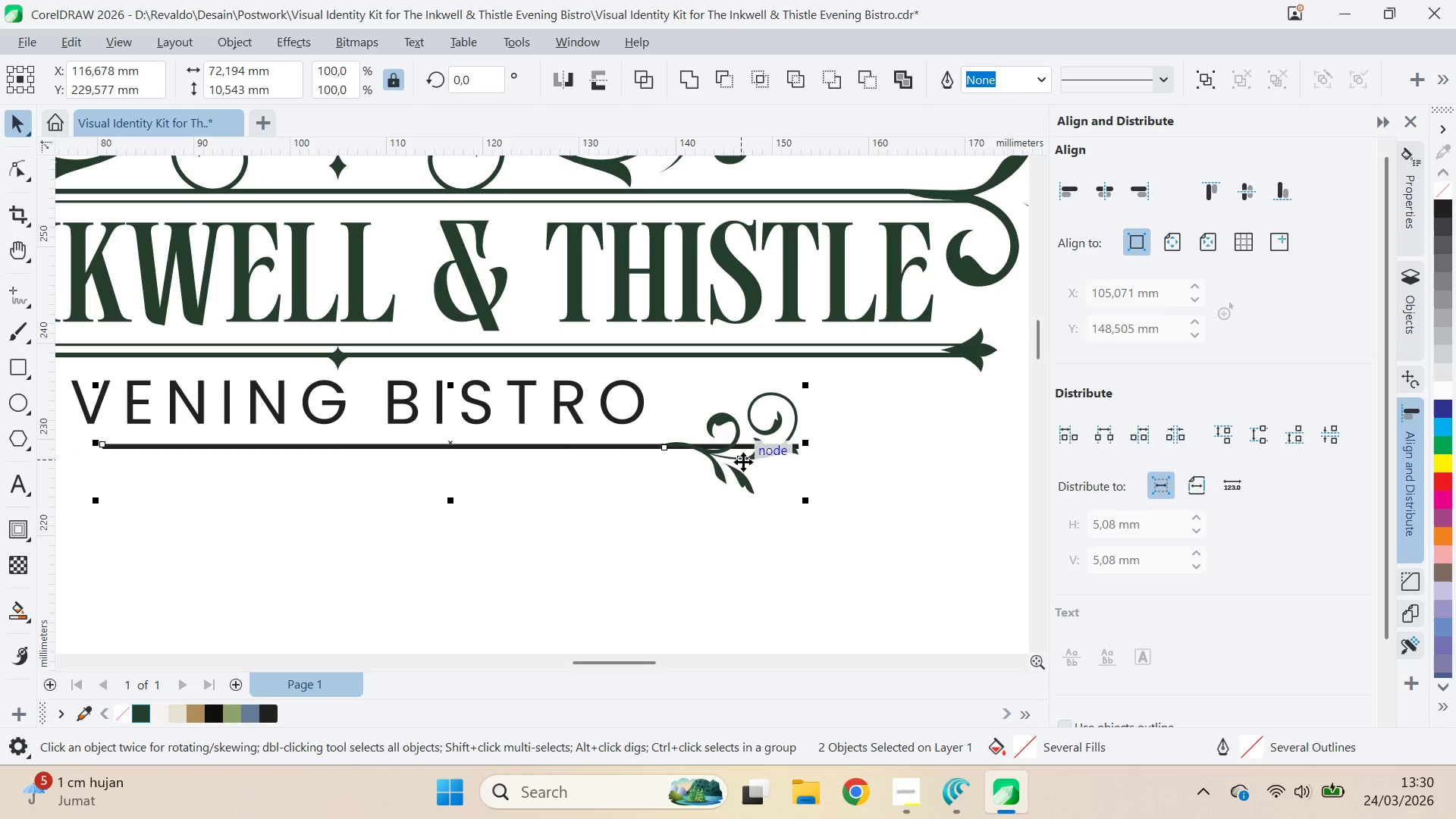 
key(Control+ControlLeft)
 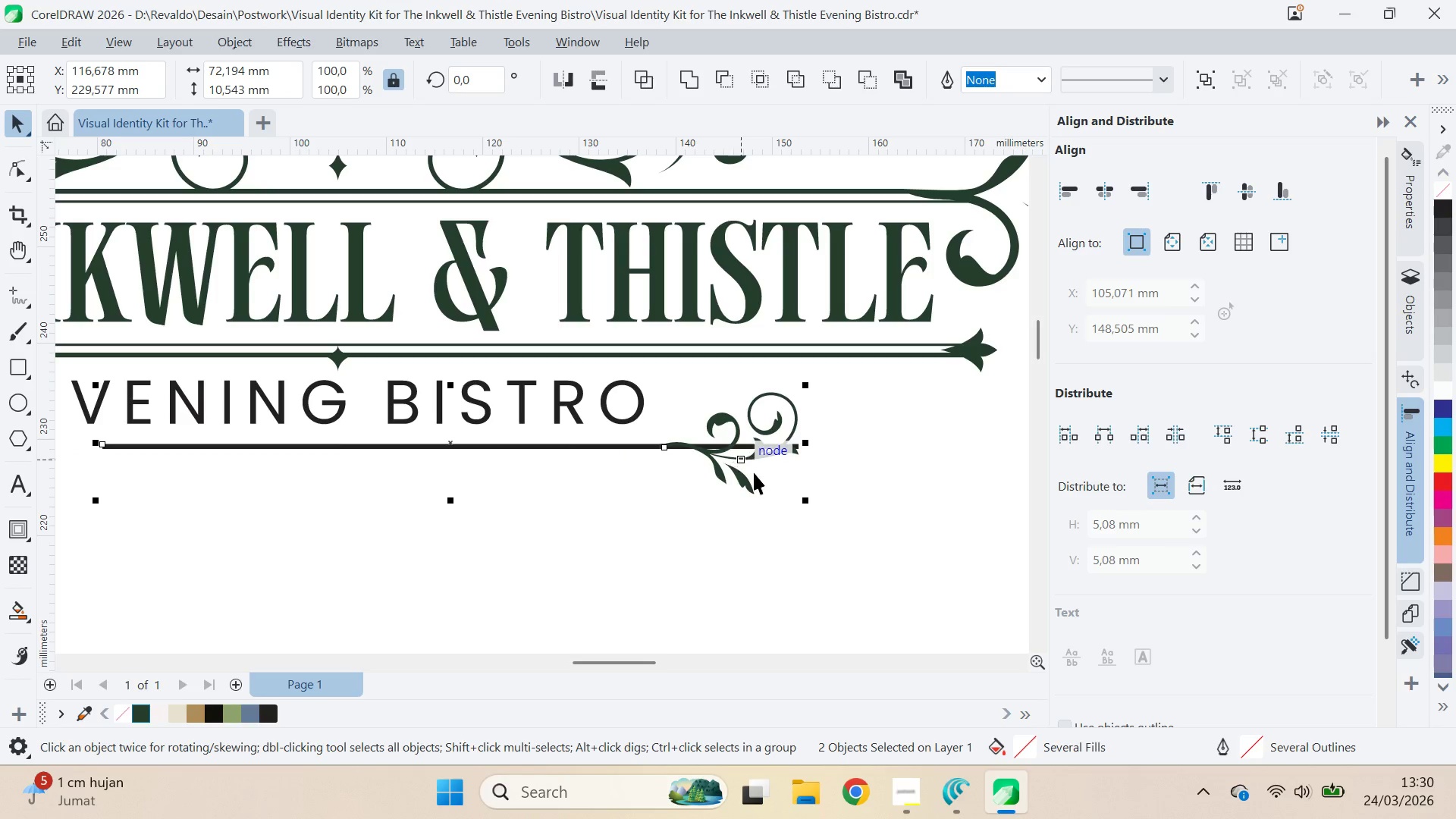 
key(Control+Z)
 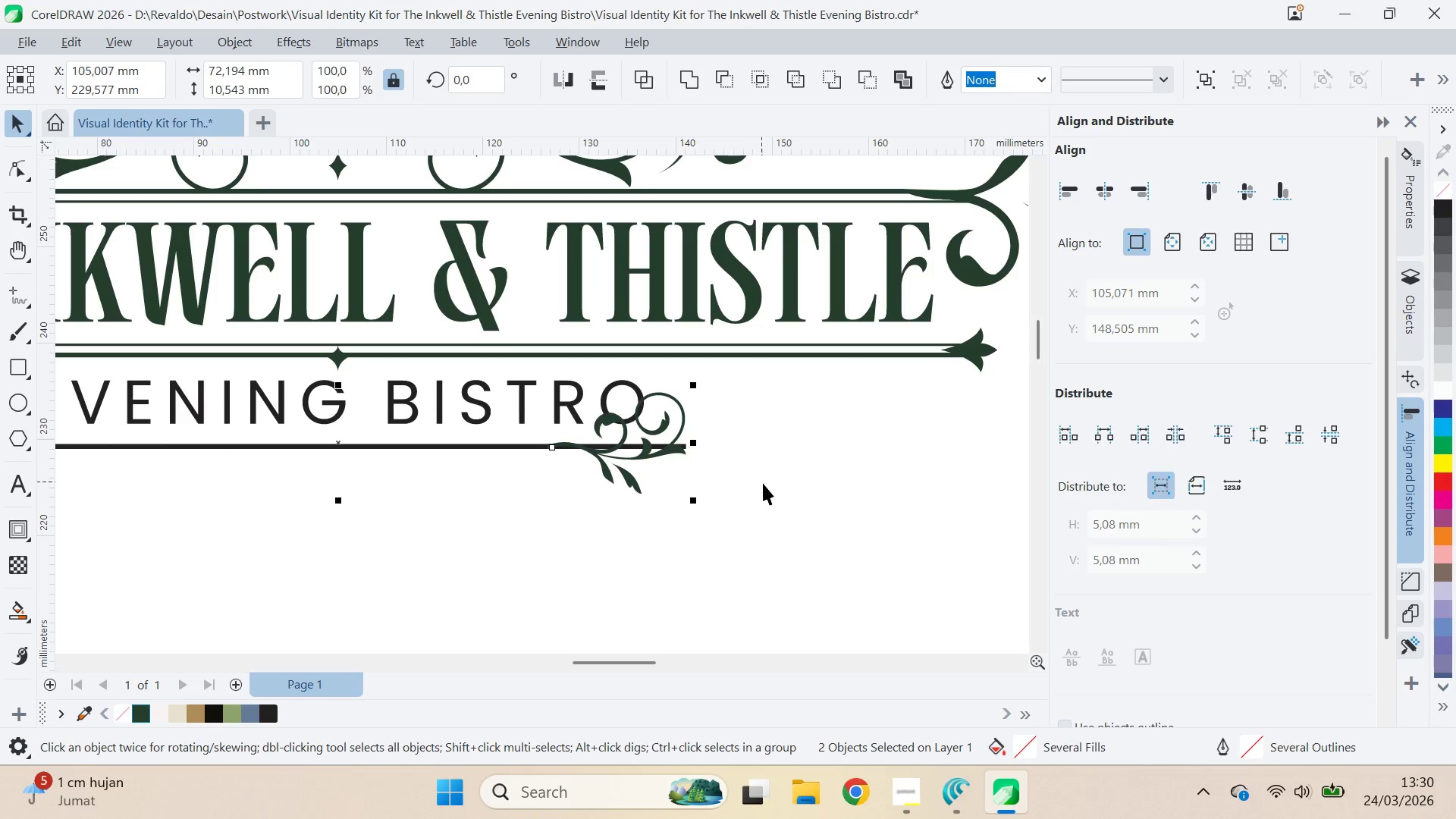 
left_click([764, 484])
 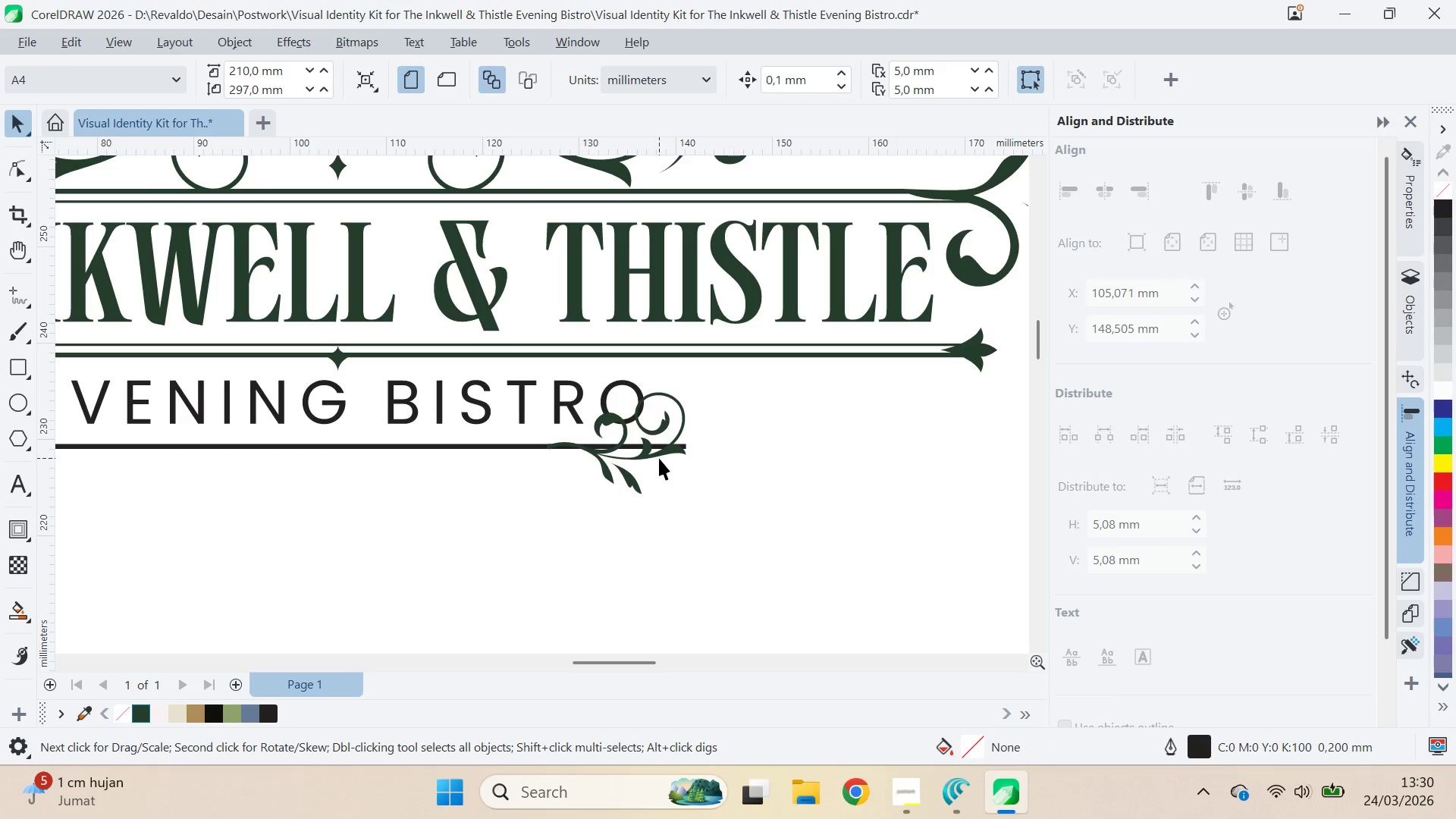 
left_click_drag(start_coordinate=[657, 457], to_coordinate=[786, 467])
 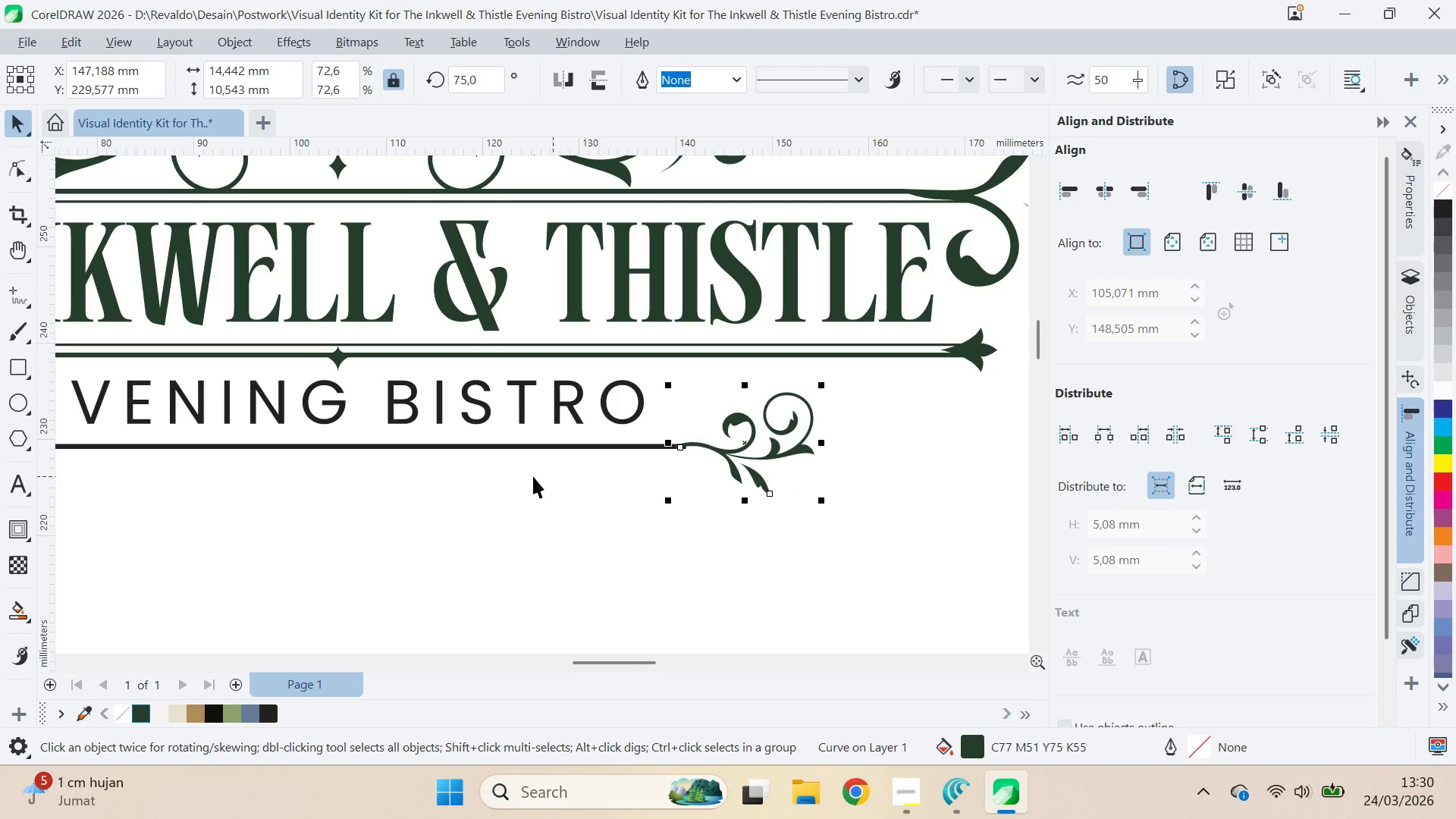 
hold_key(key=ShiftLeft, duration=1.5)
 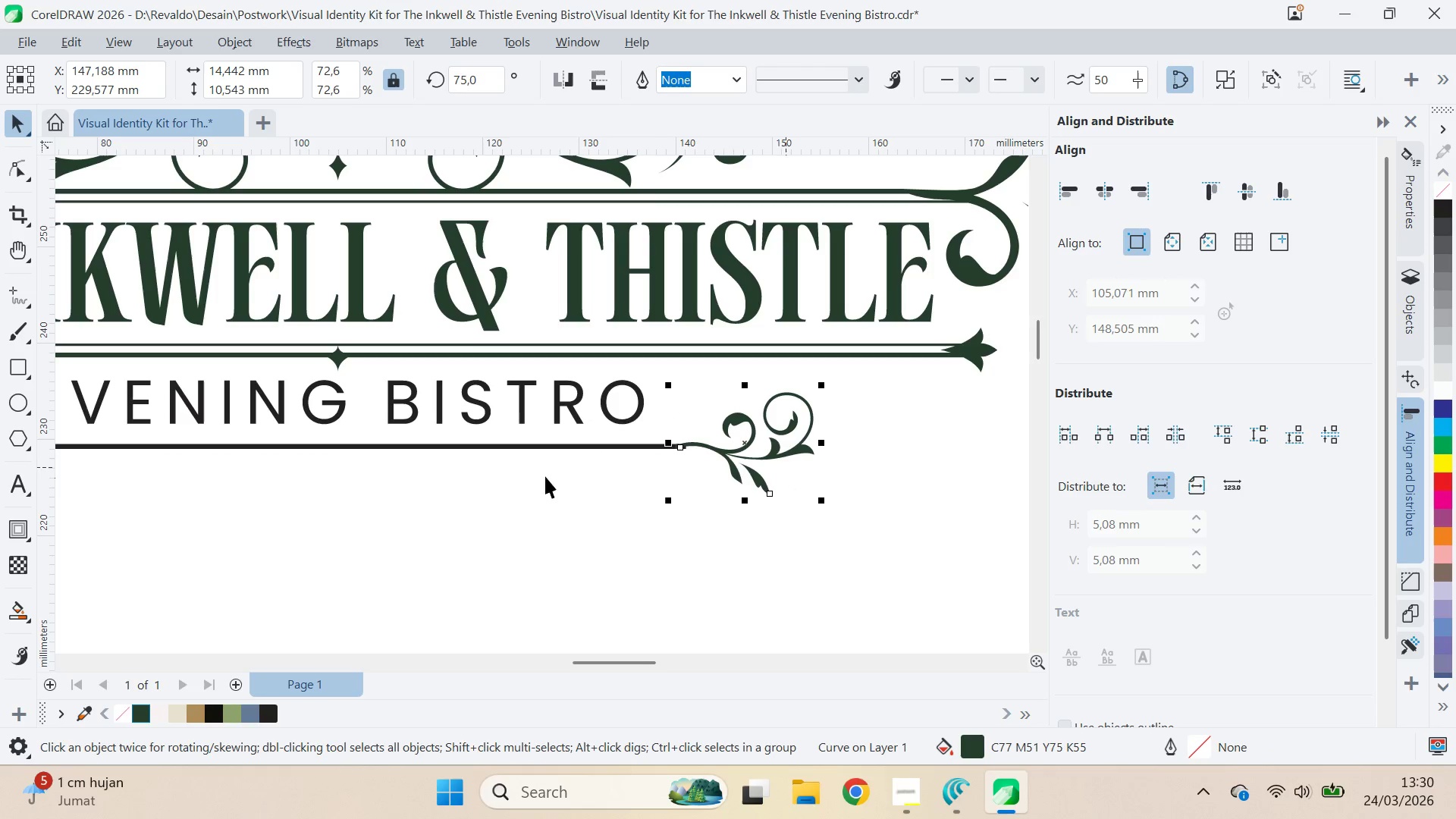 
key(Shift+ShiftLeft)
 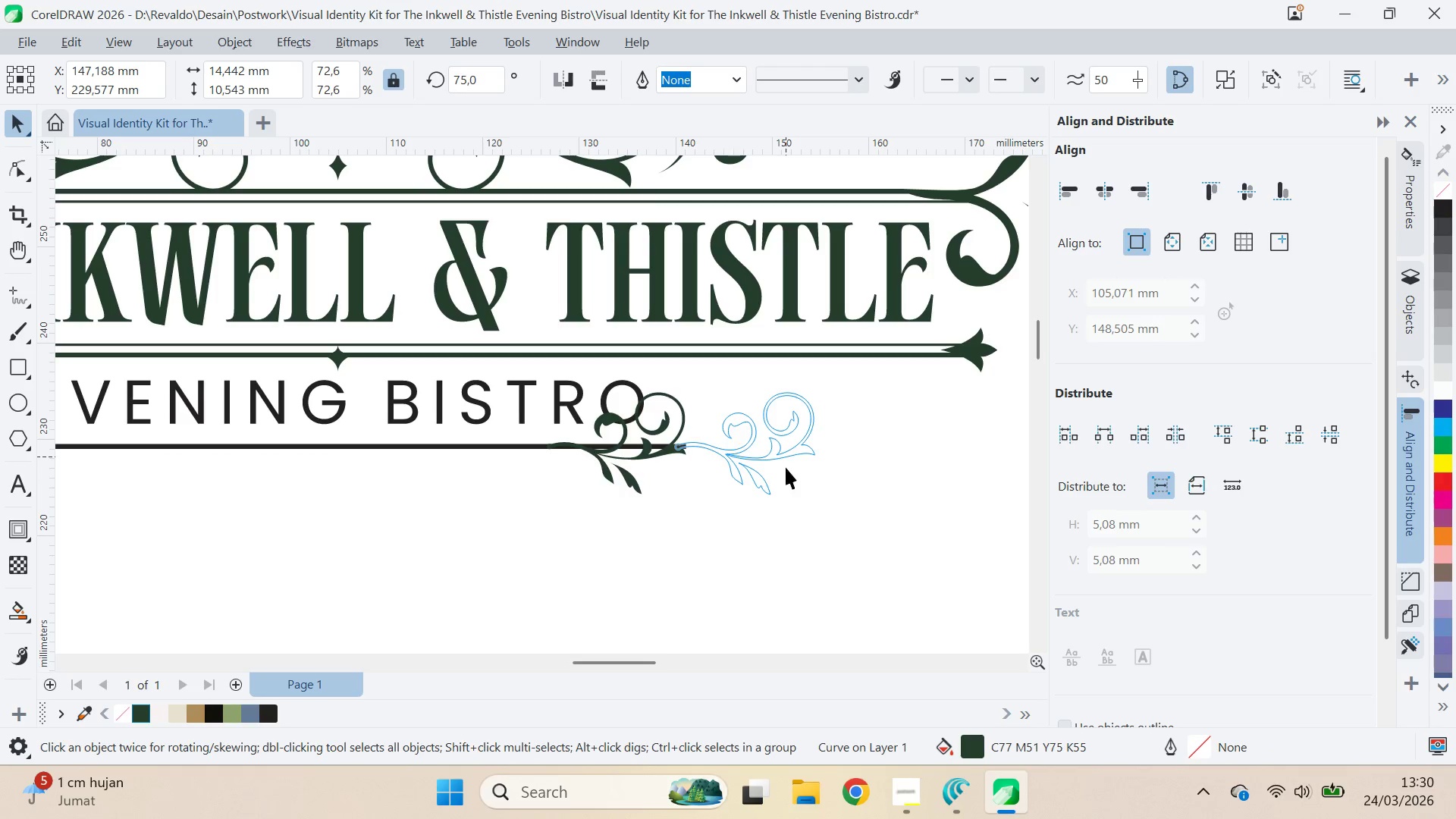 
key(Shift+ShiftLeft)
 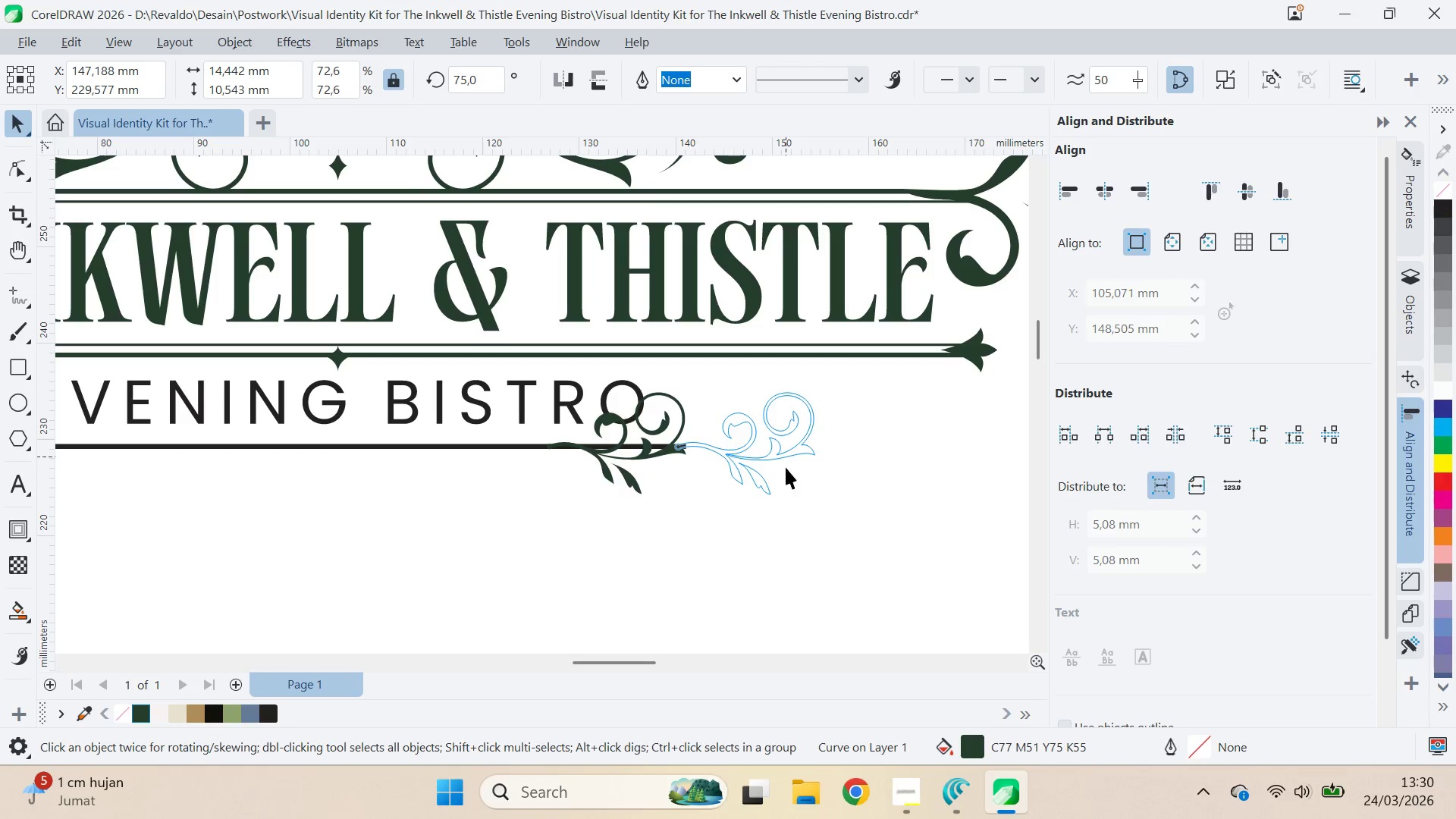 
key(Shift+ShiftLeft)
 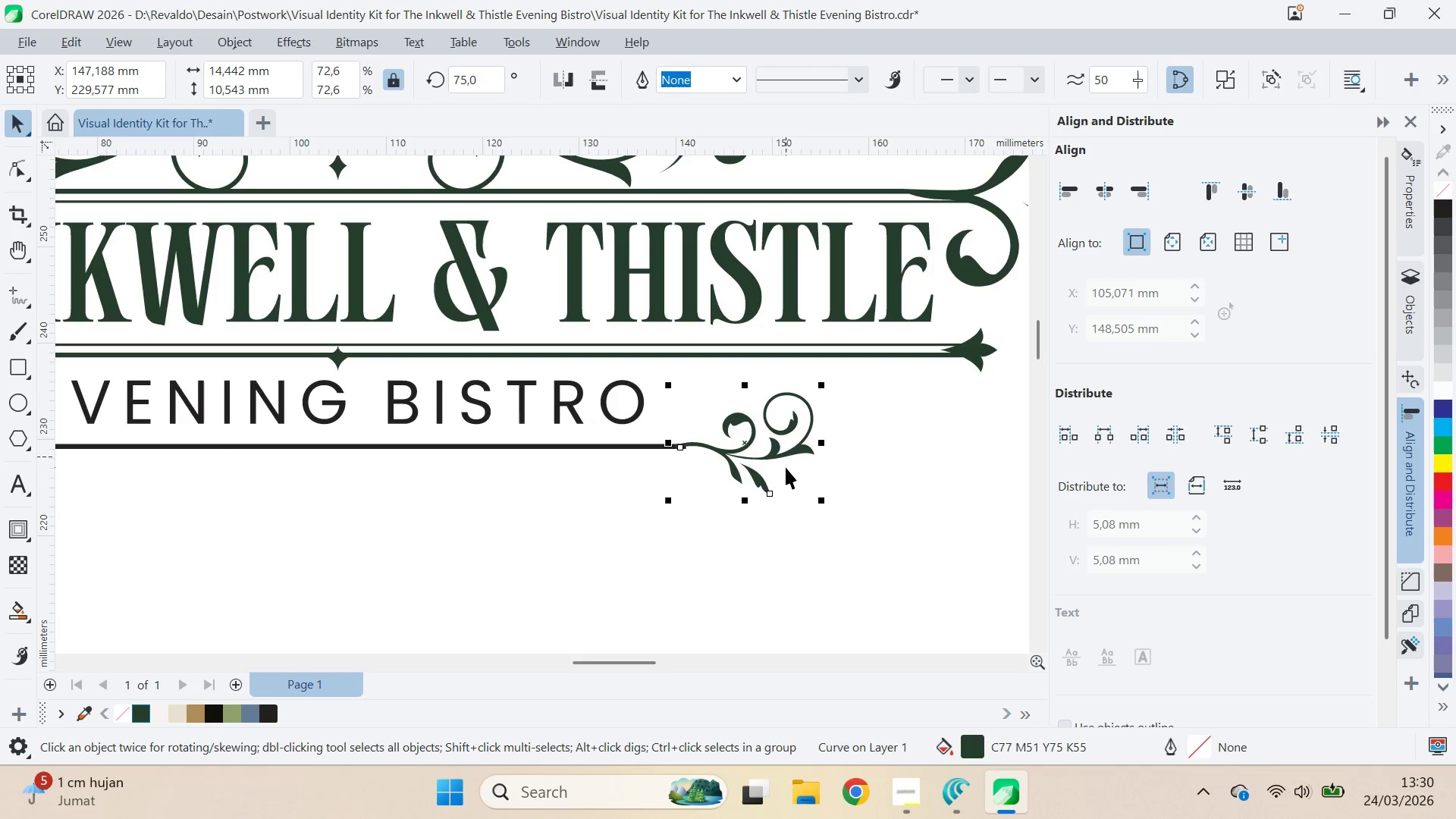 
key(Shift+ShiftLeft)
 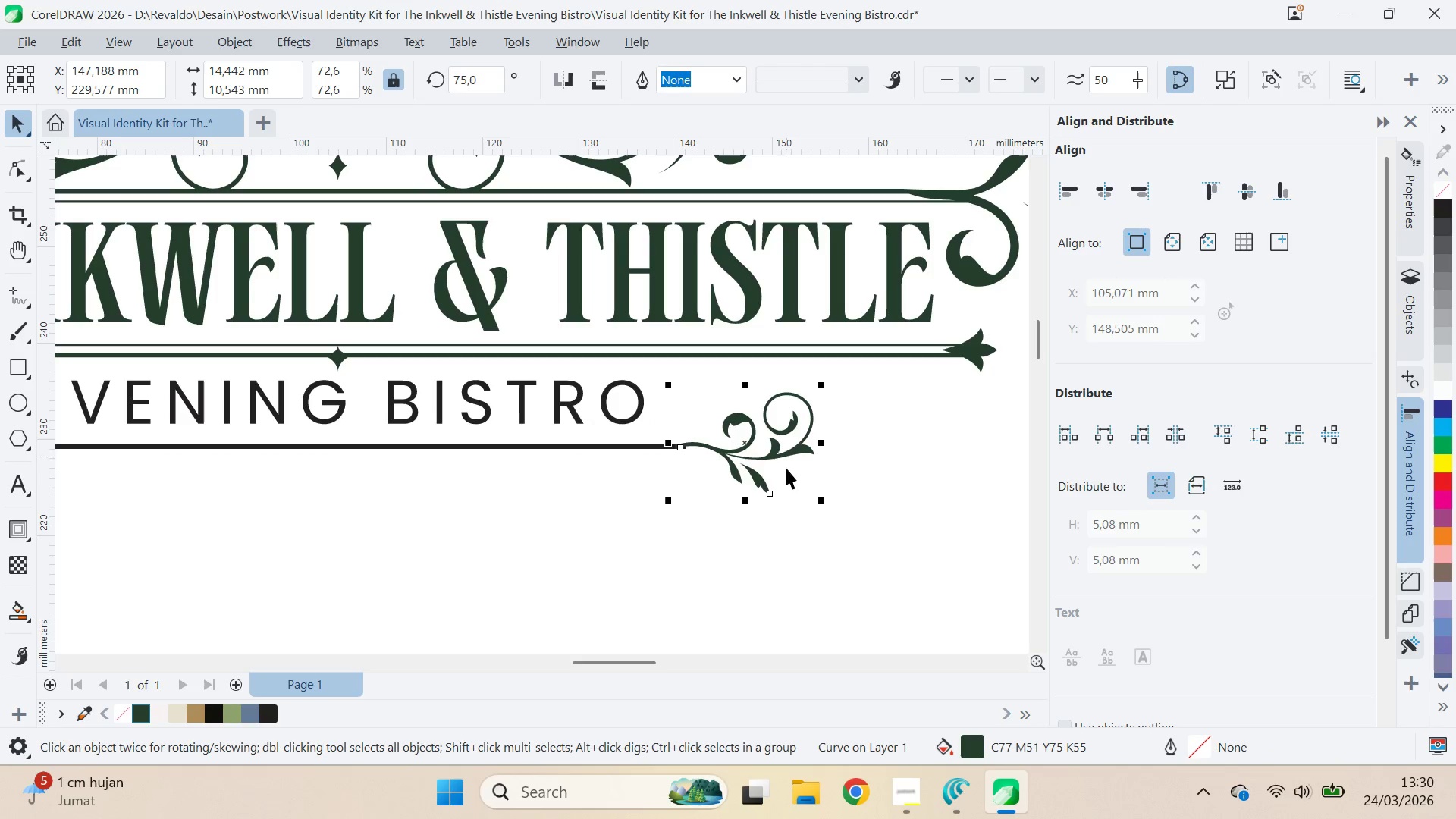 
key(Shift+ShiftLeft)
 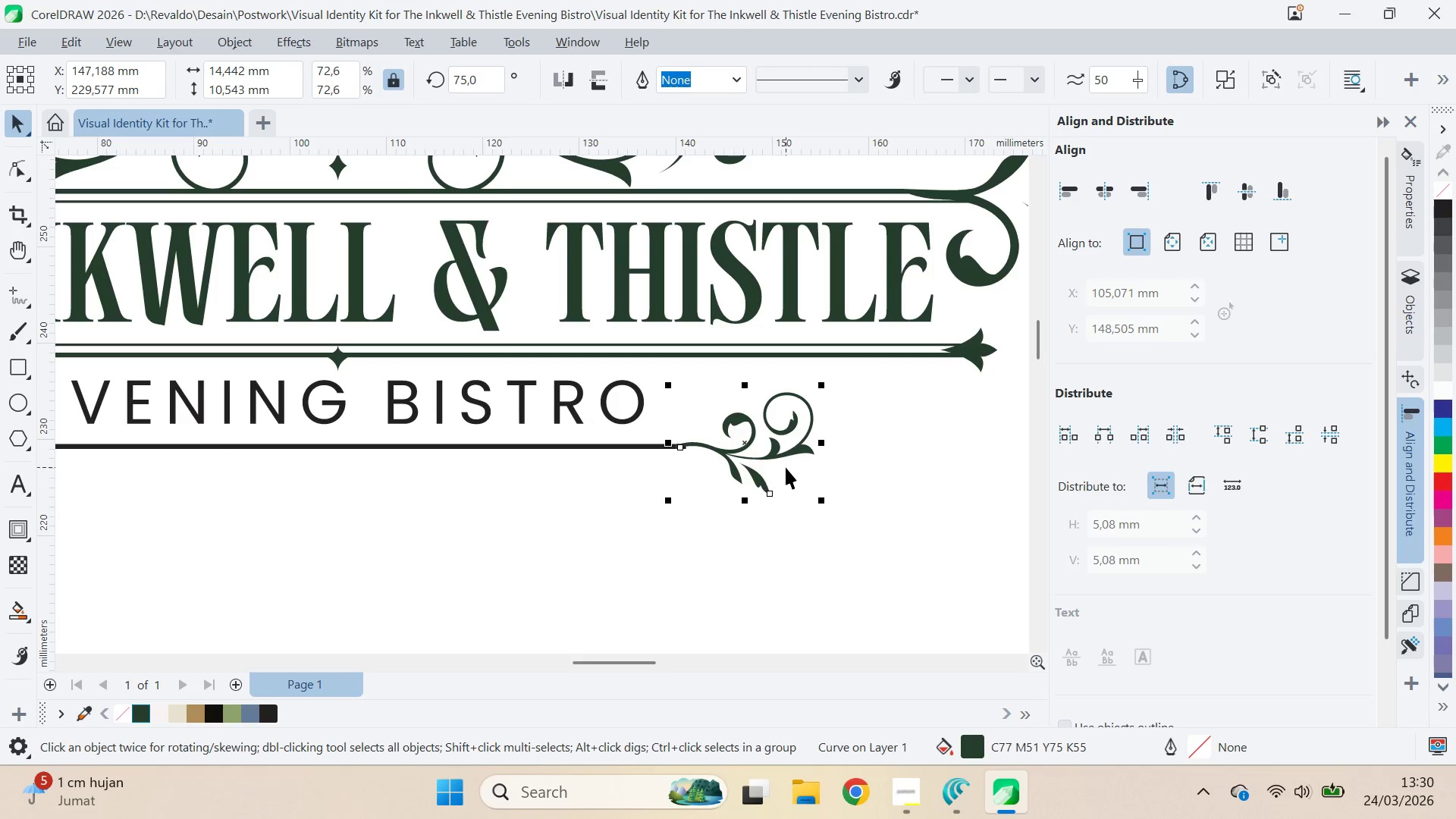 
key(Shift+ShiftLeft)
 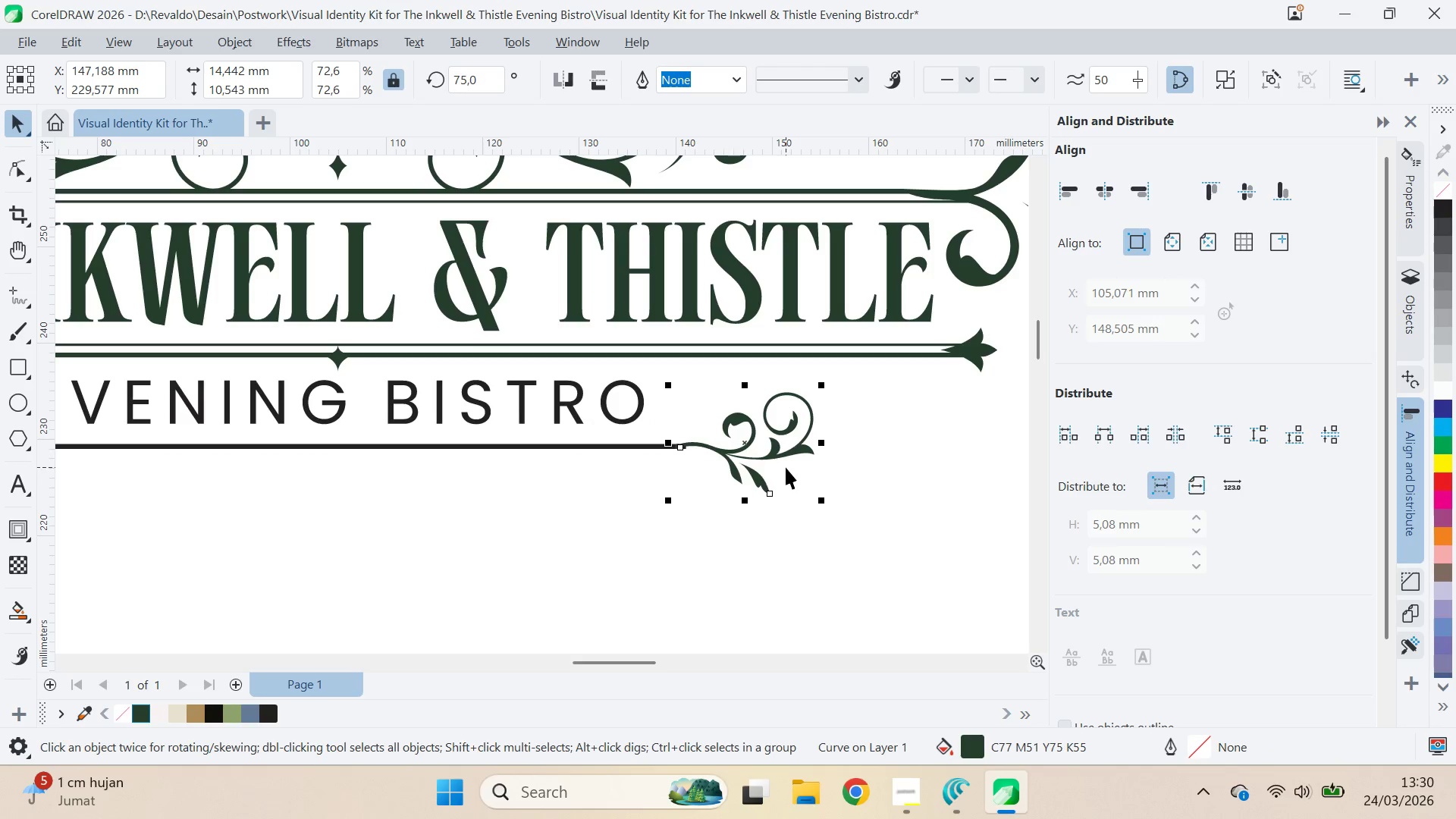 
key(Shift+ShiftLeft)
 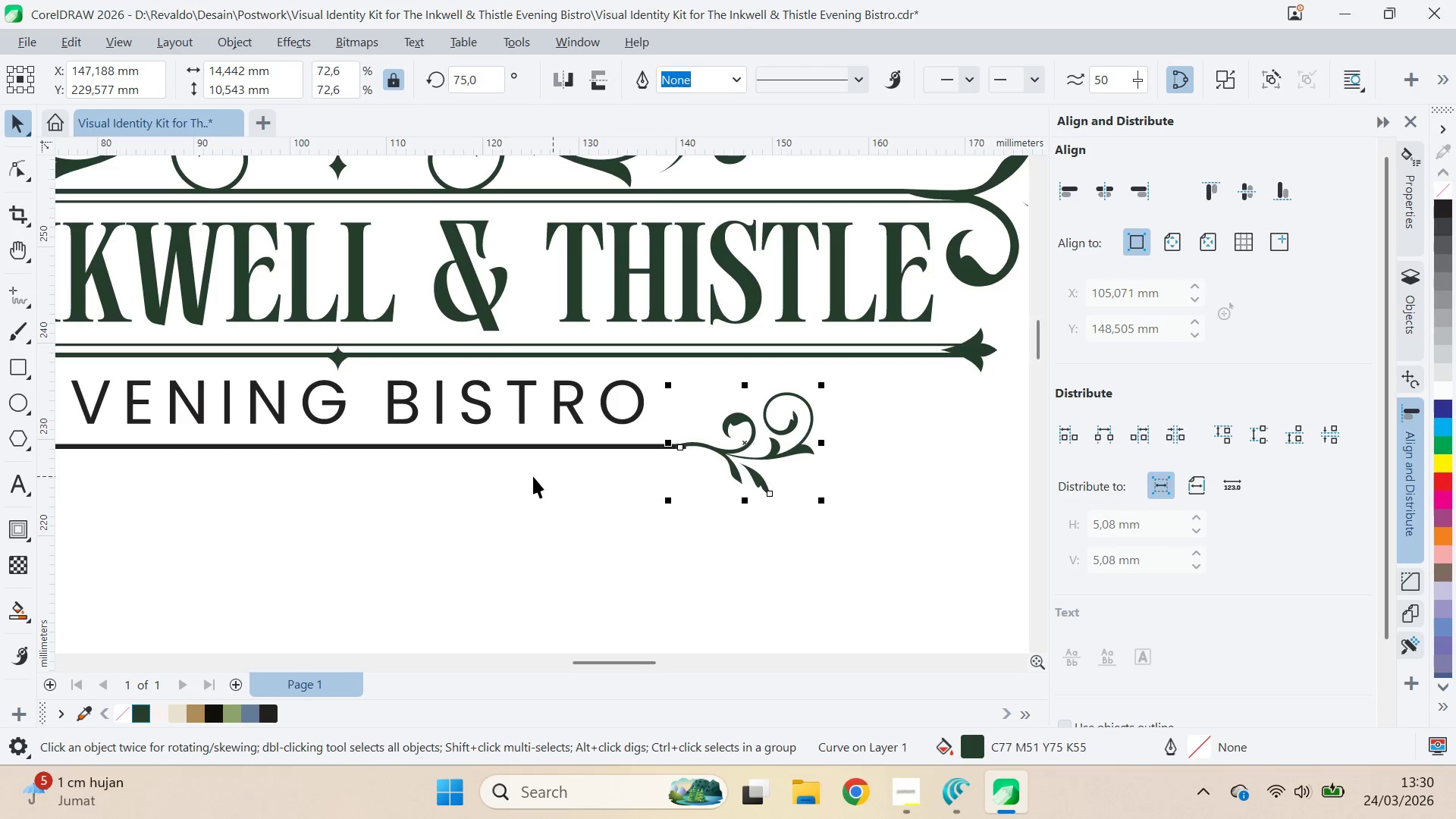 
hold_key(key=ShiftLeft, duration=1.5)
 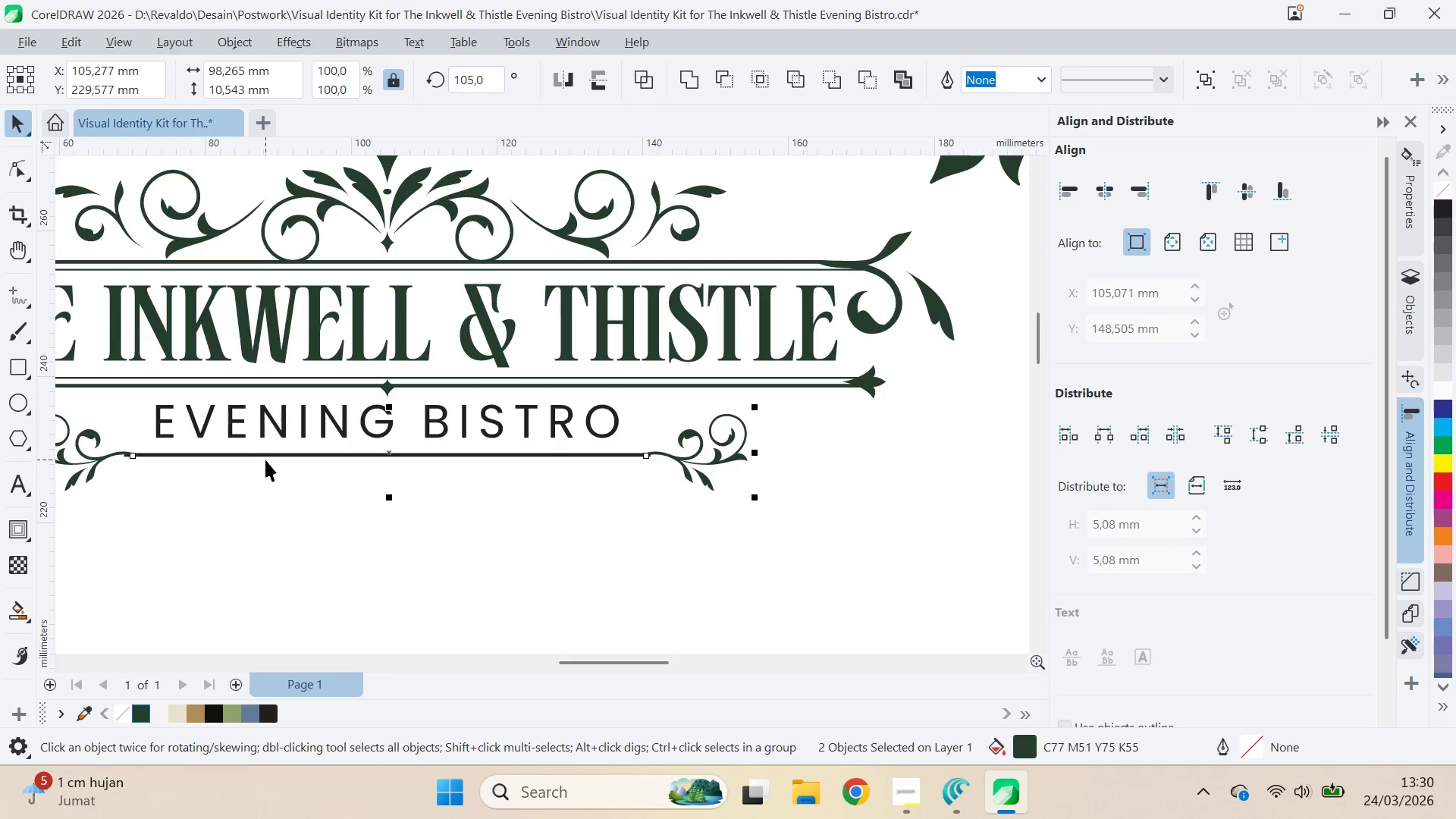 
scroll: coordinate [541, 481], scroll_direction: down, amount: 2.0
 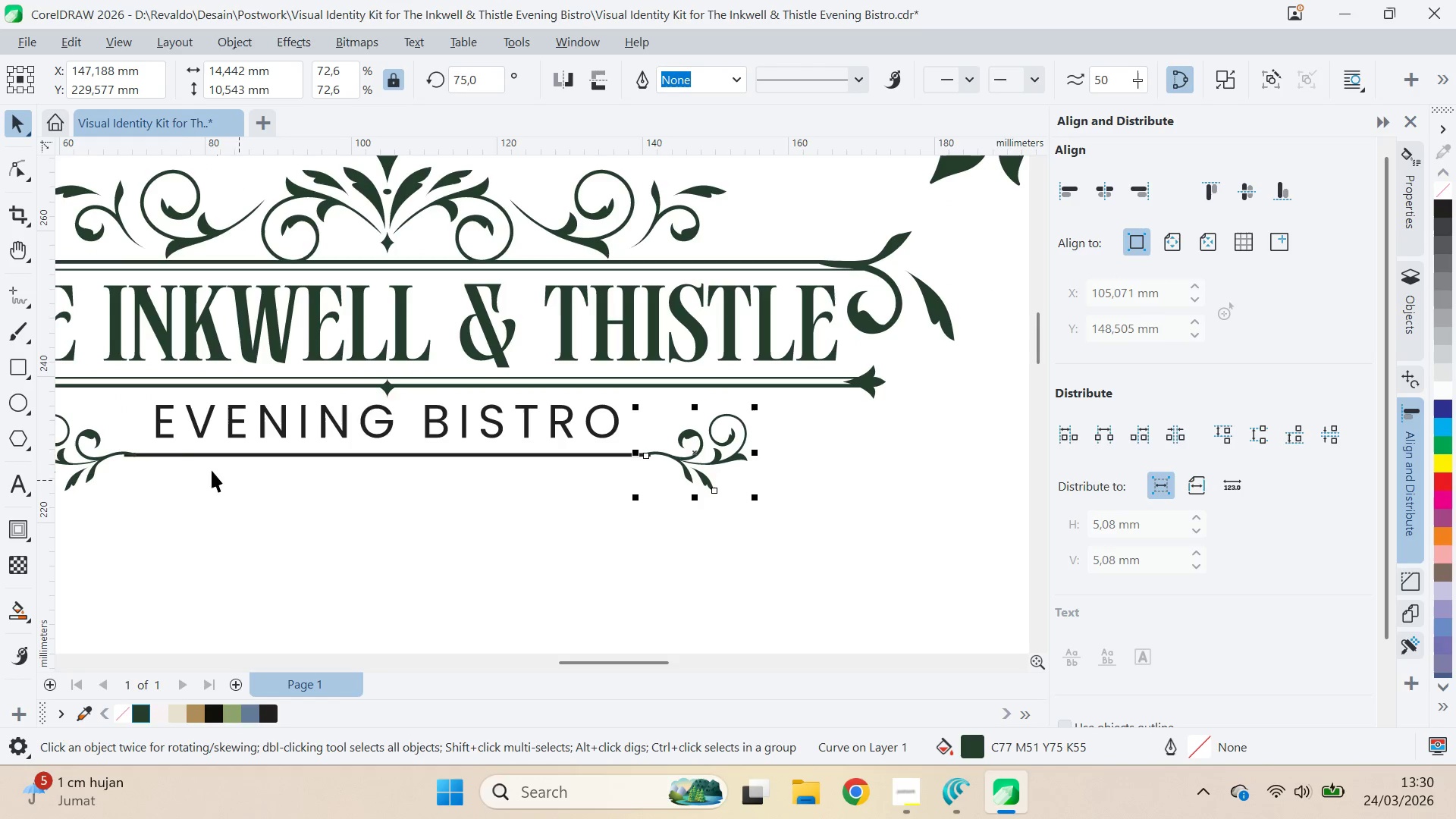 
left_click([99, 456])
 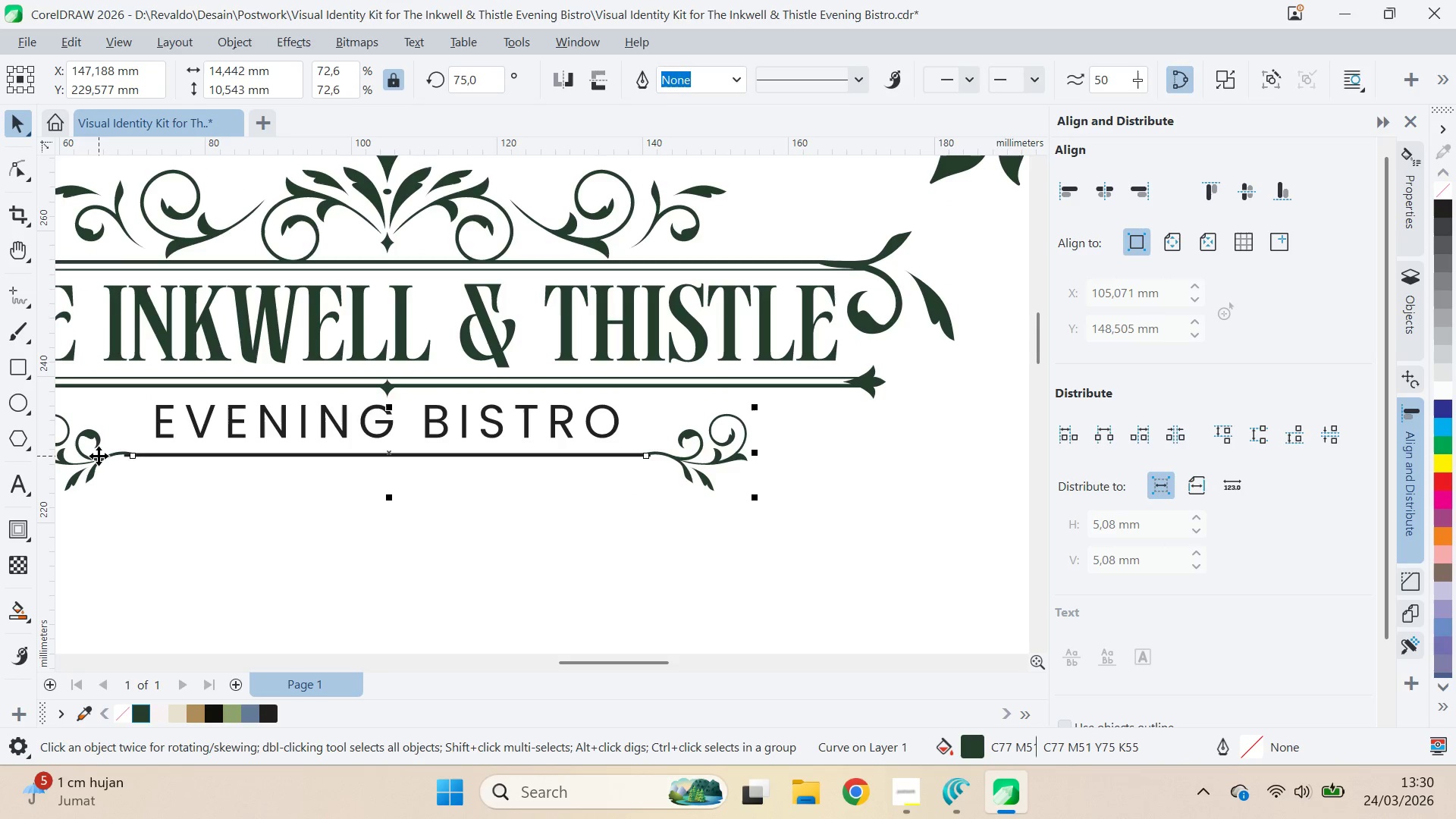 
hold_key(key=ShiftLeft, duration=0.97)
 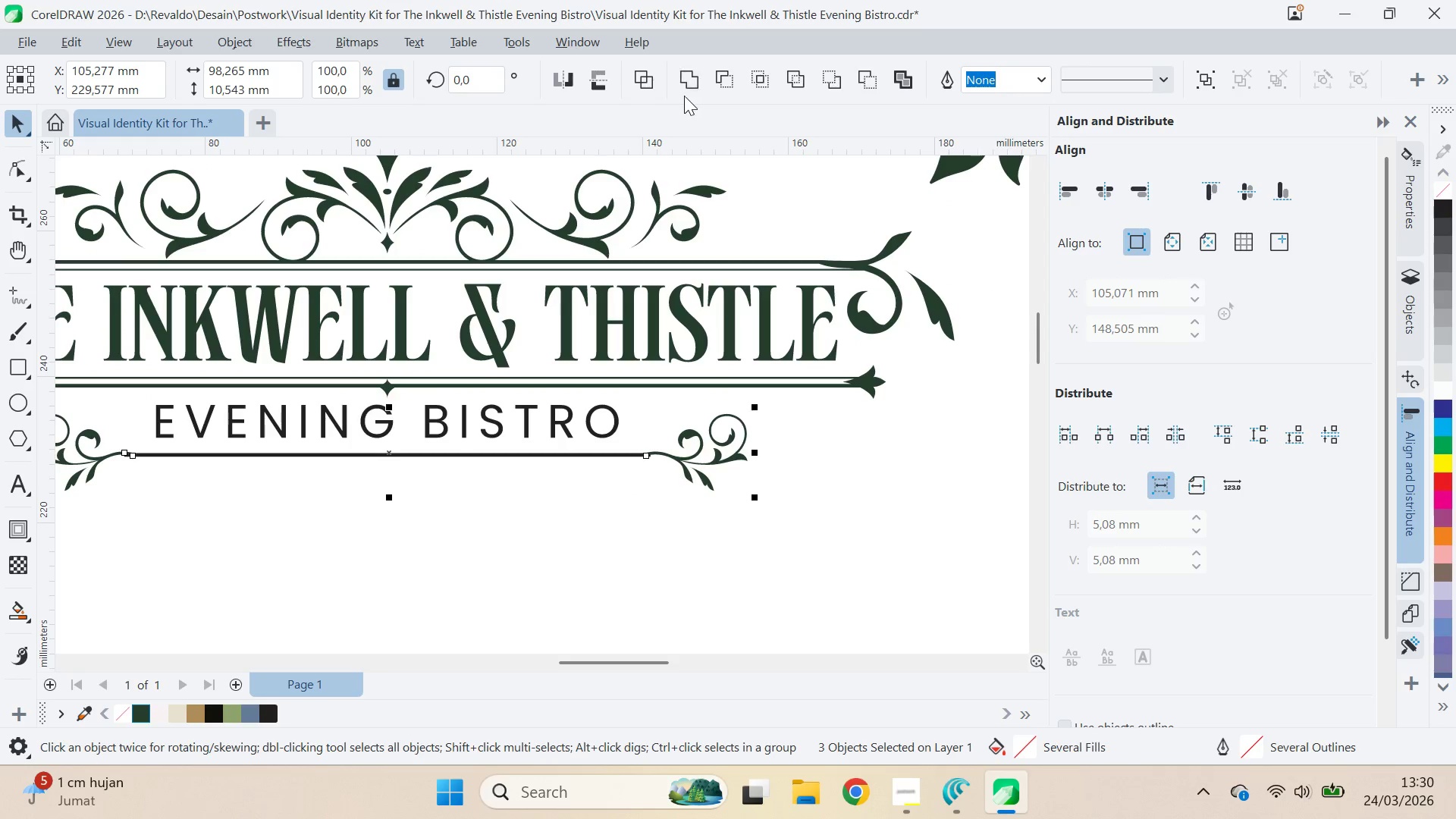 
left_click([1184, 431])
 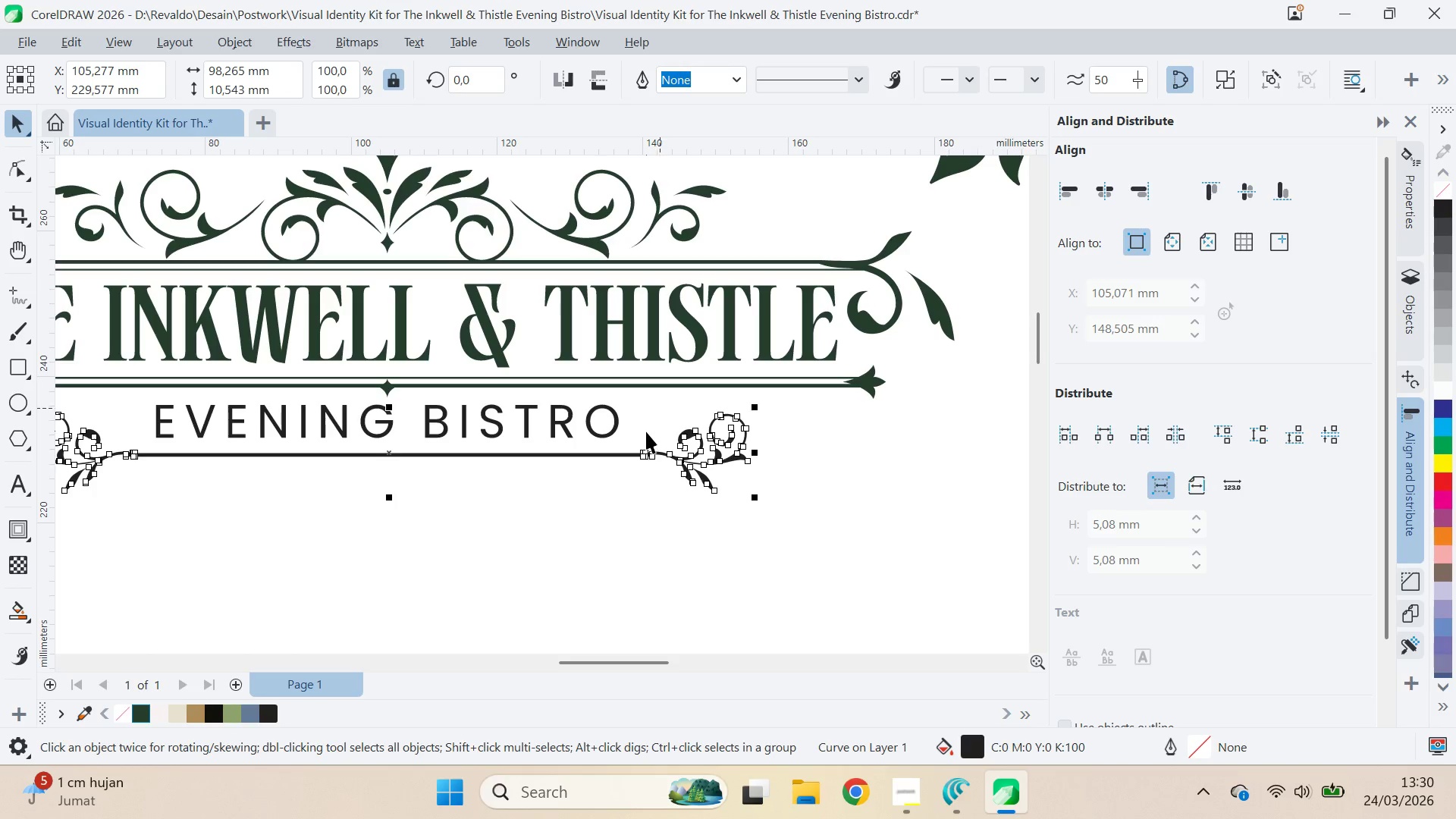 
double_click([635, 454])
 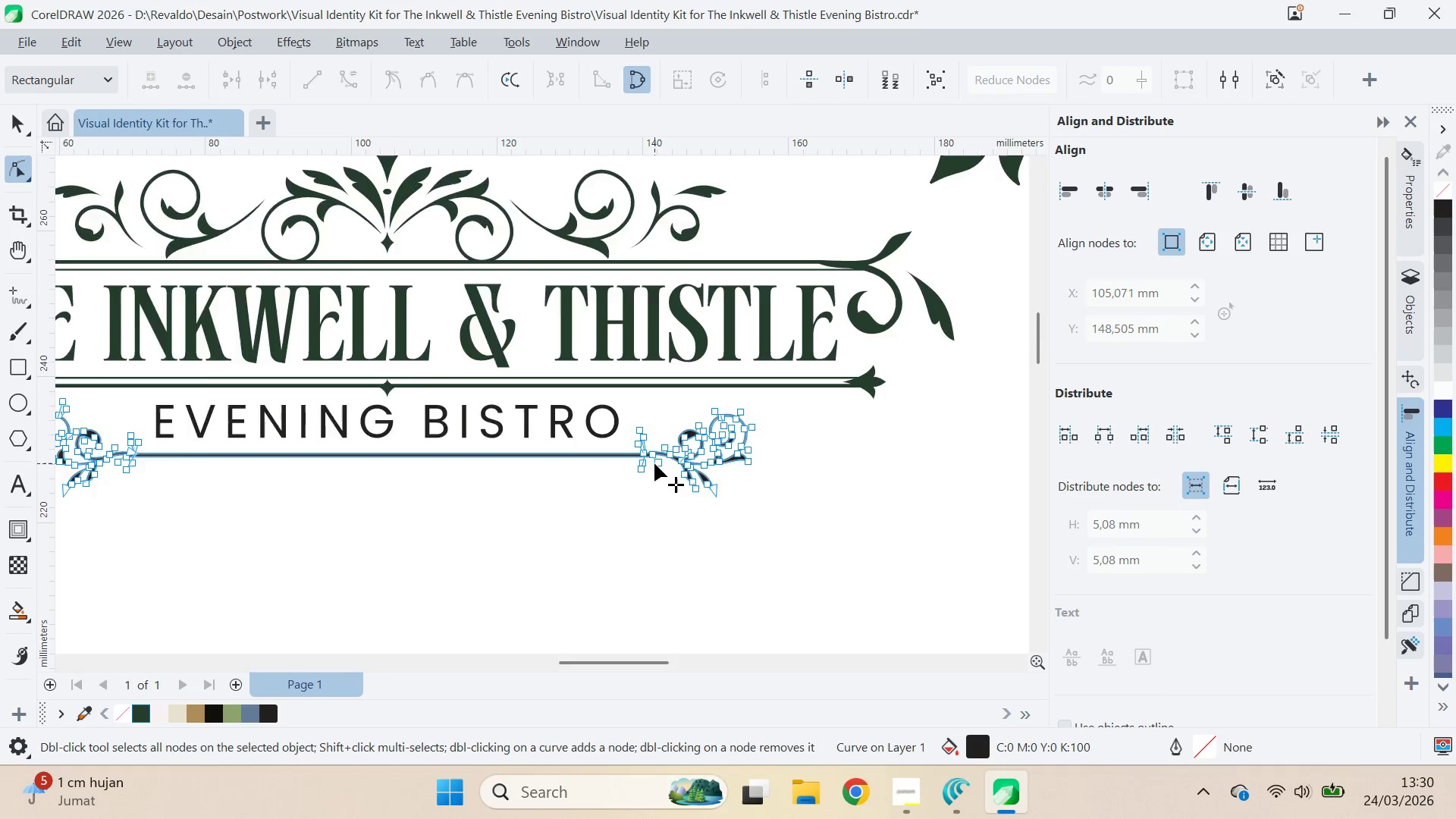 
left_click_drag(start_coordinate=[588, 469], to_coordinate=[718, 333])
 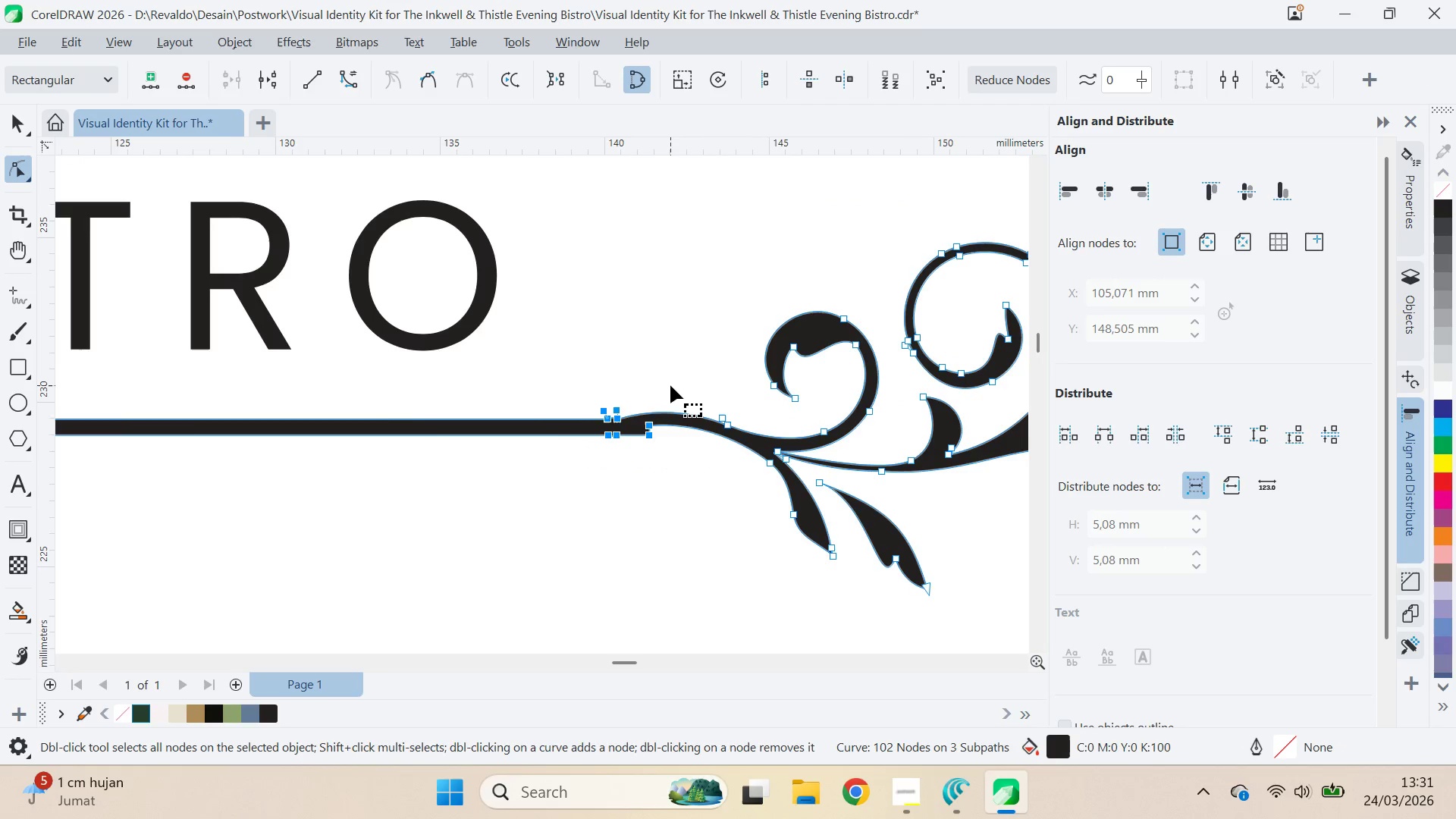 
scroll: coordinate [639, 466], scroll_direction: up, amount: 11.0
 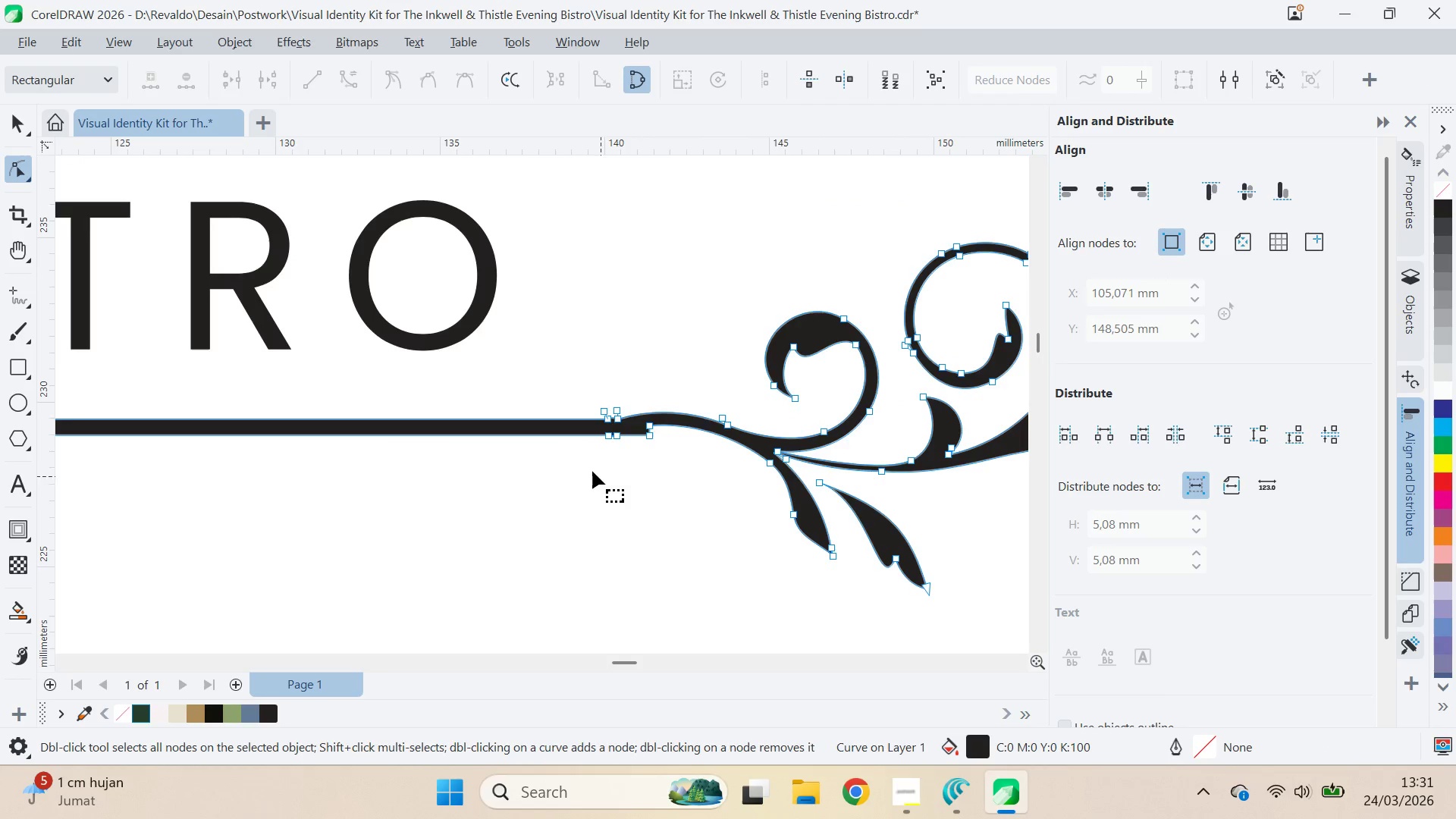 
key(Delete)
 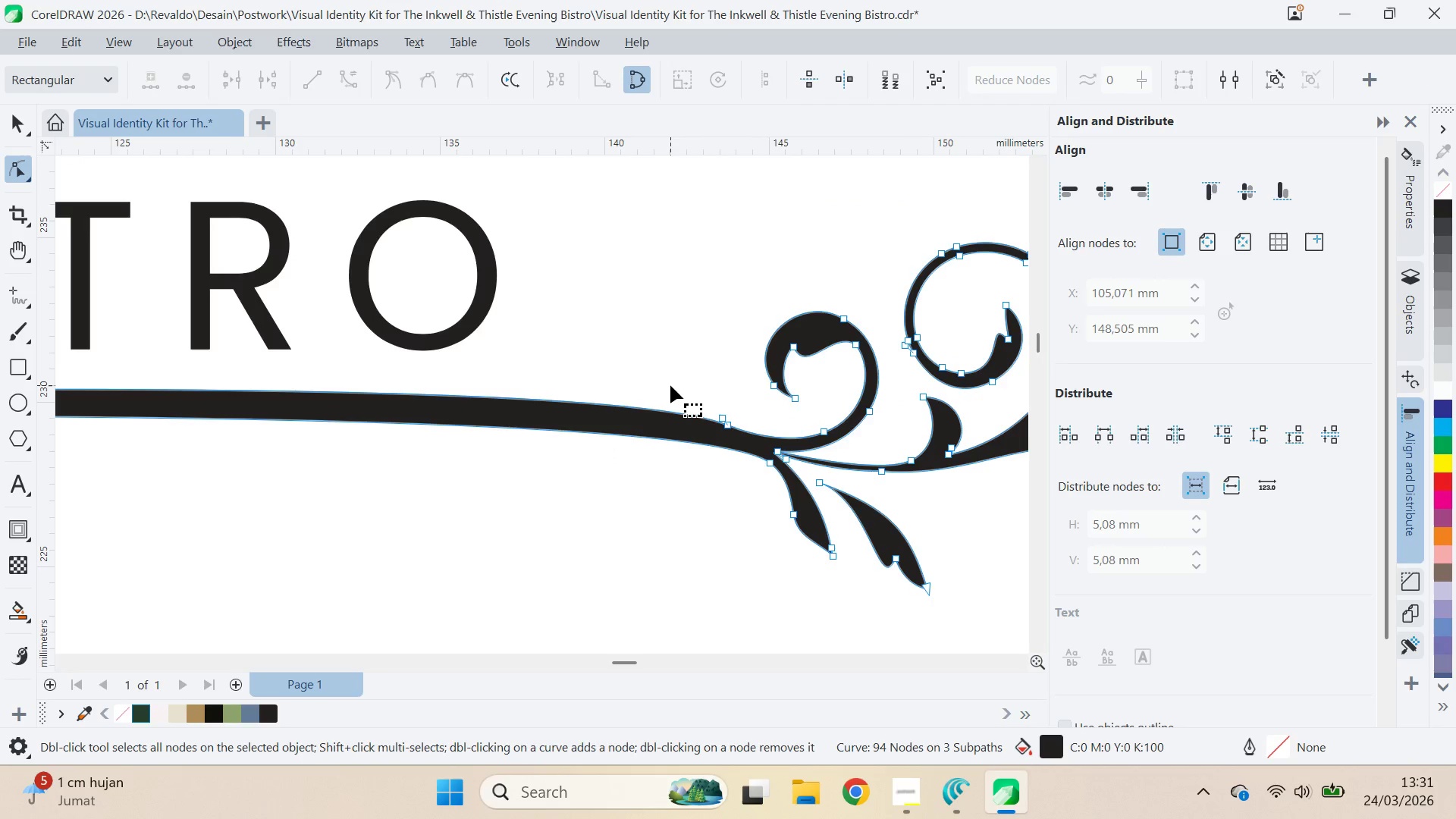 
key(Control+Z)
 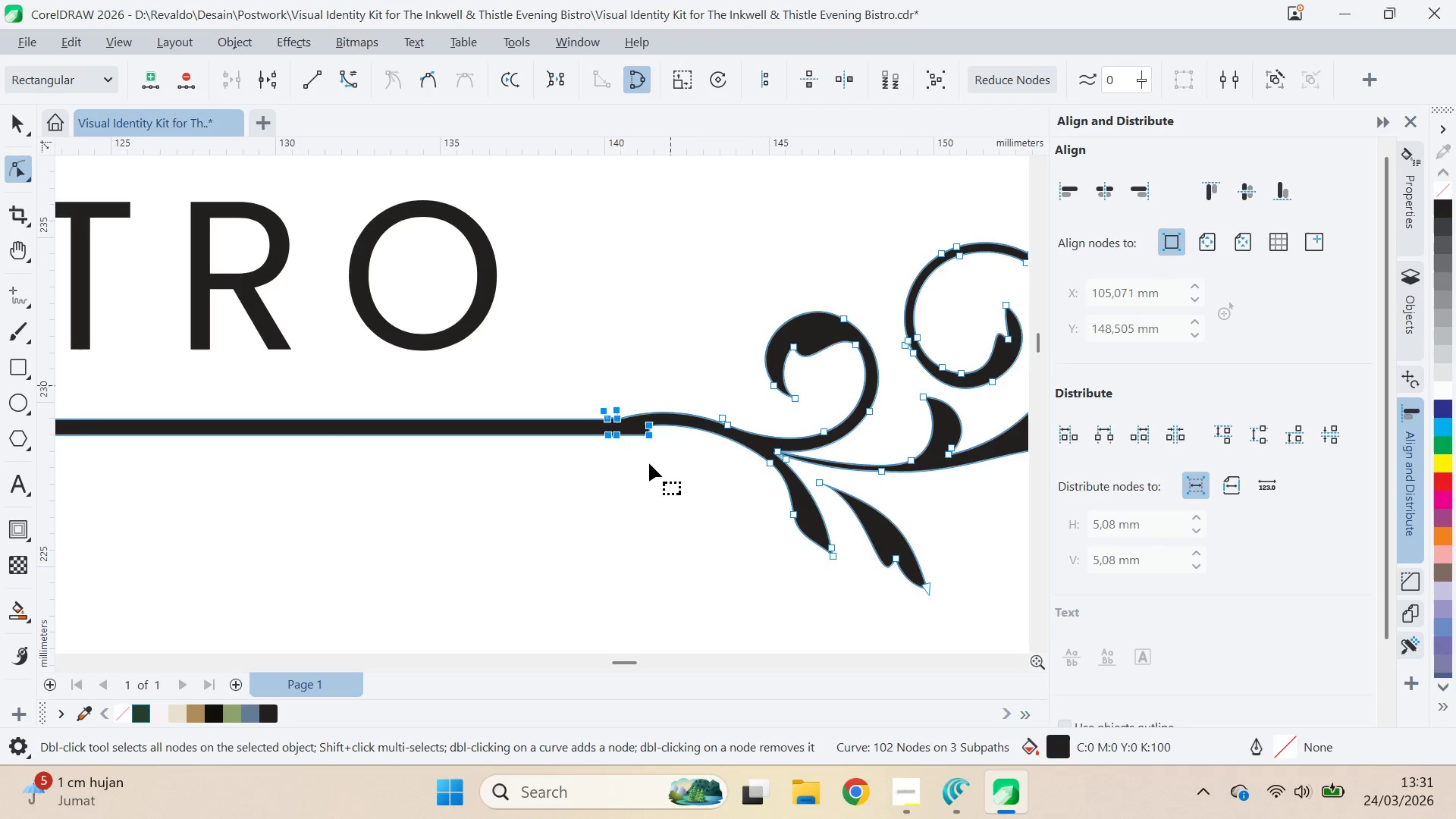 
left_click([648, 473])
 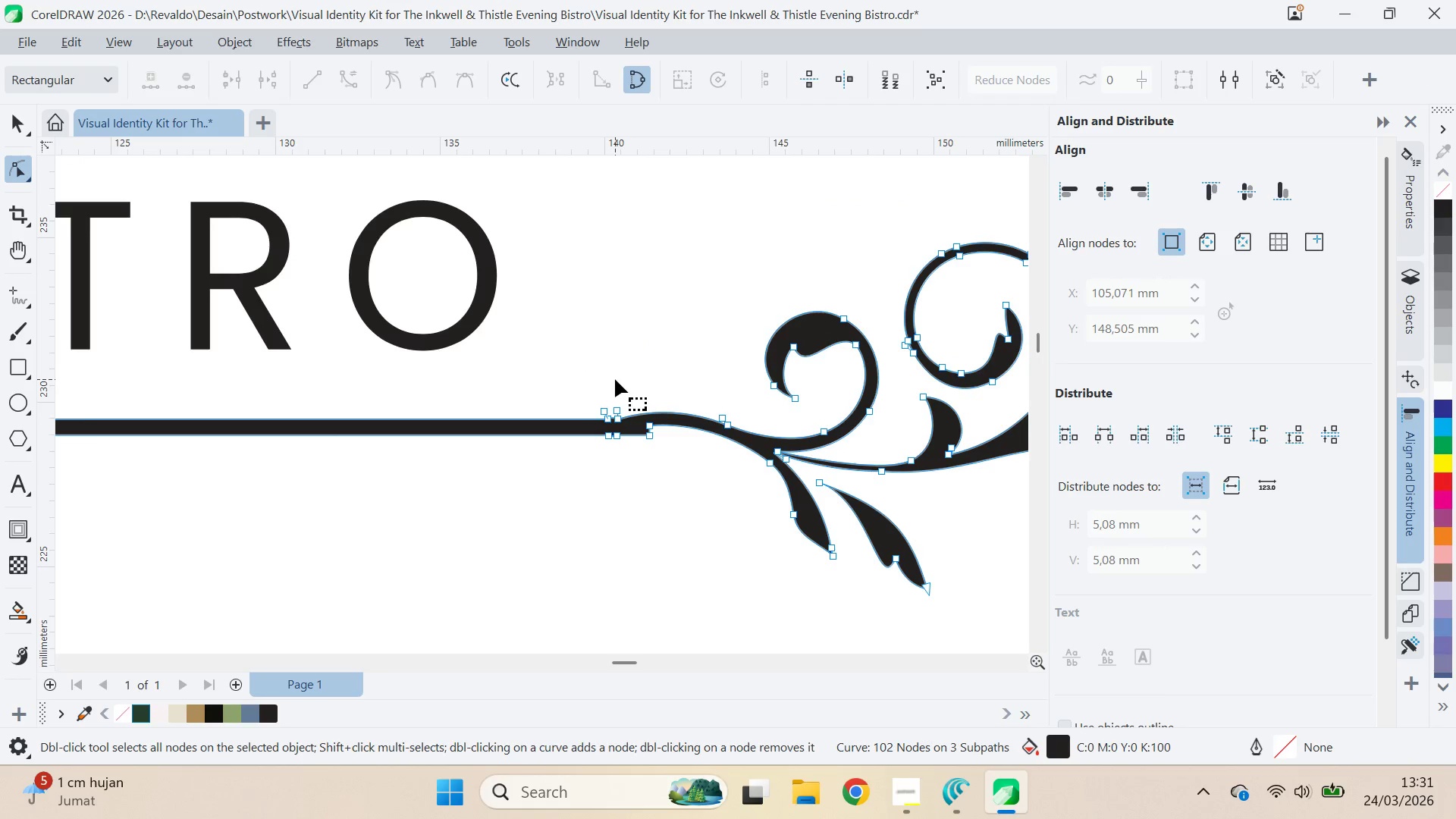 
key(Control+A)
 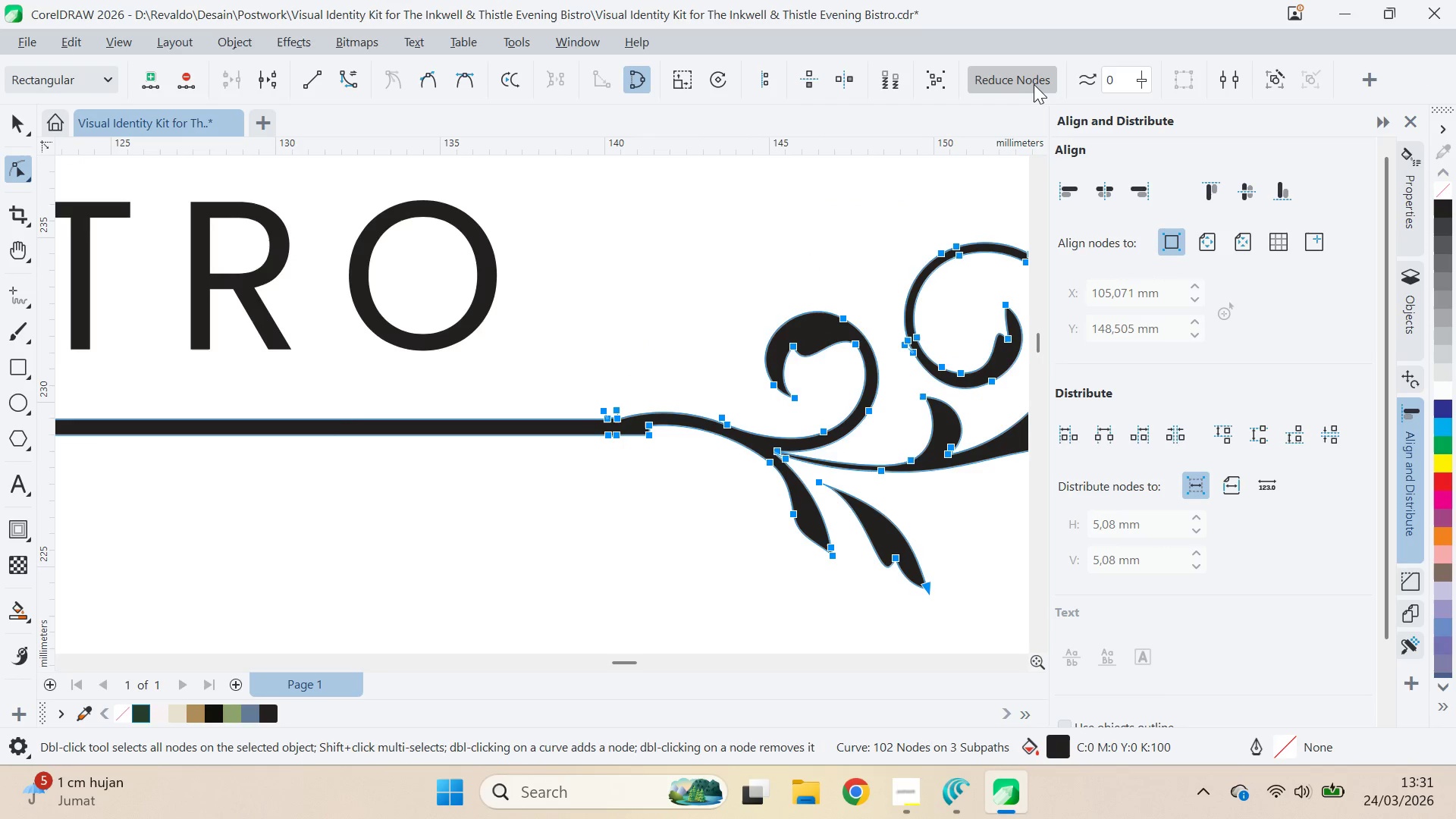 
left_click([1034, 83])
 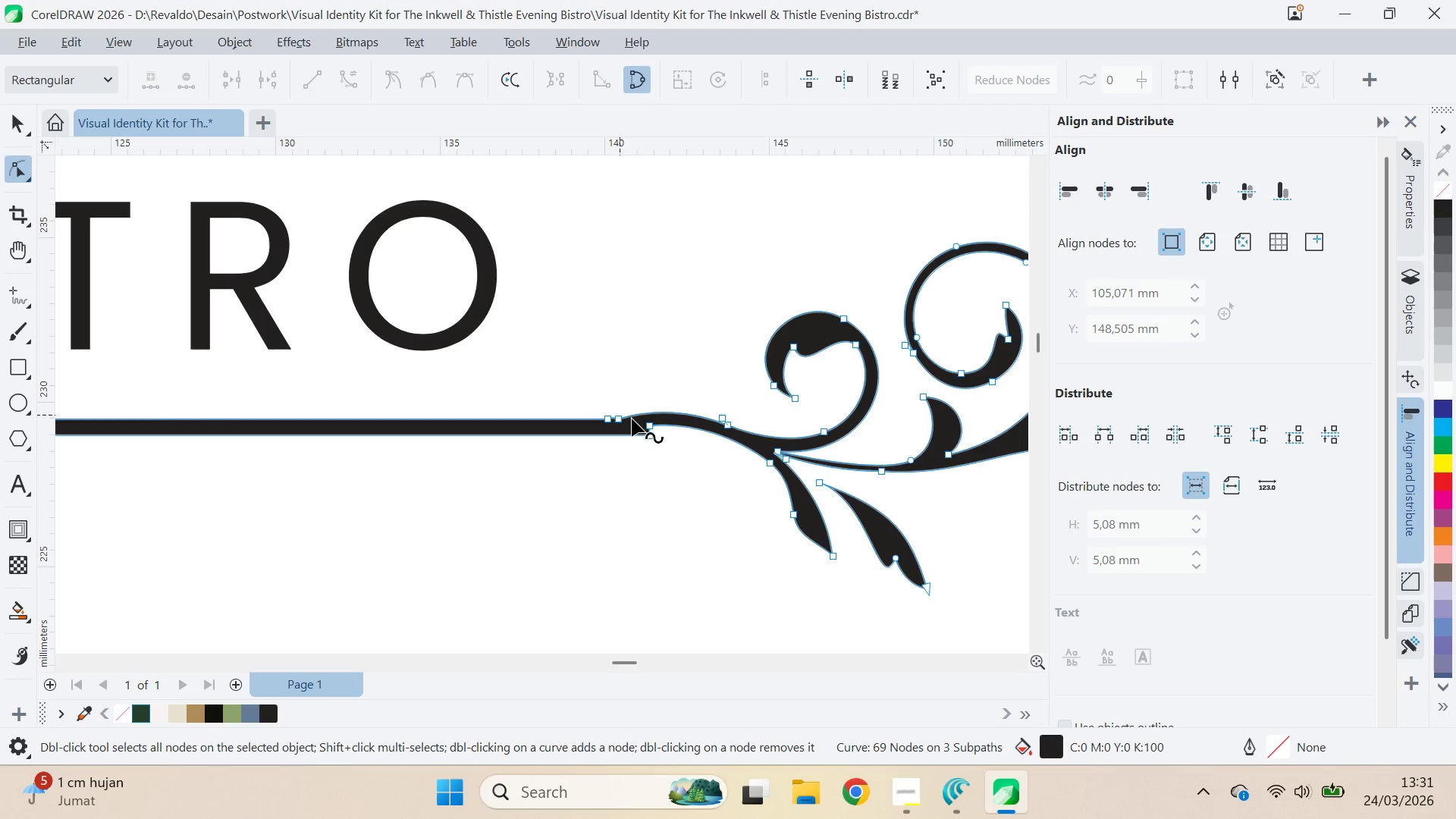 
double_click([648, 437])
 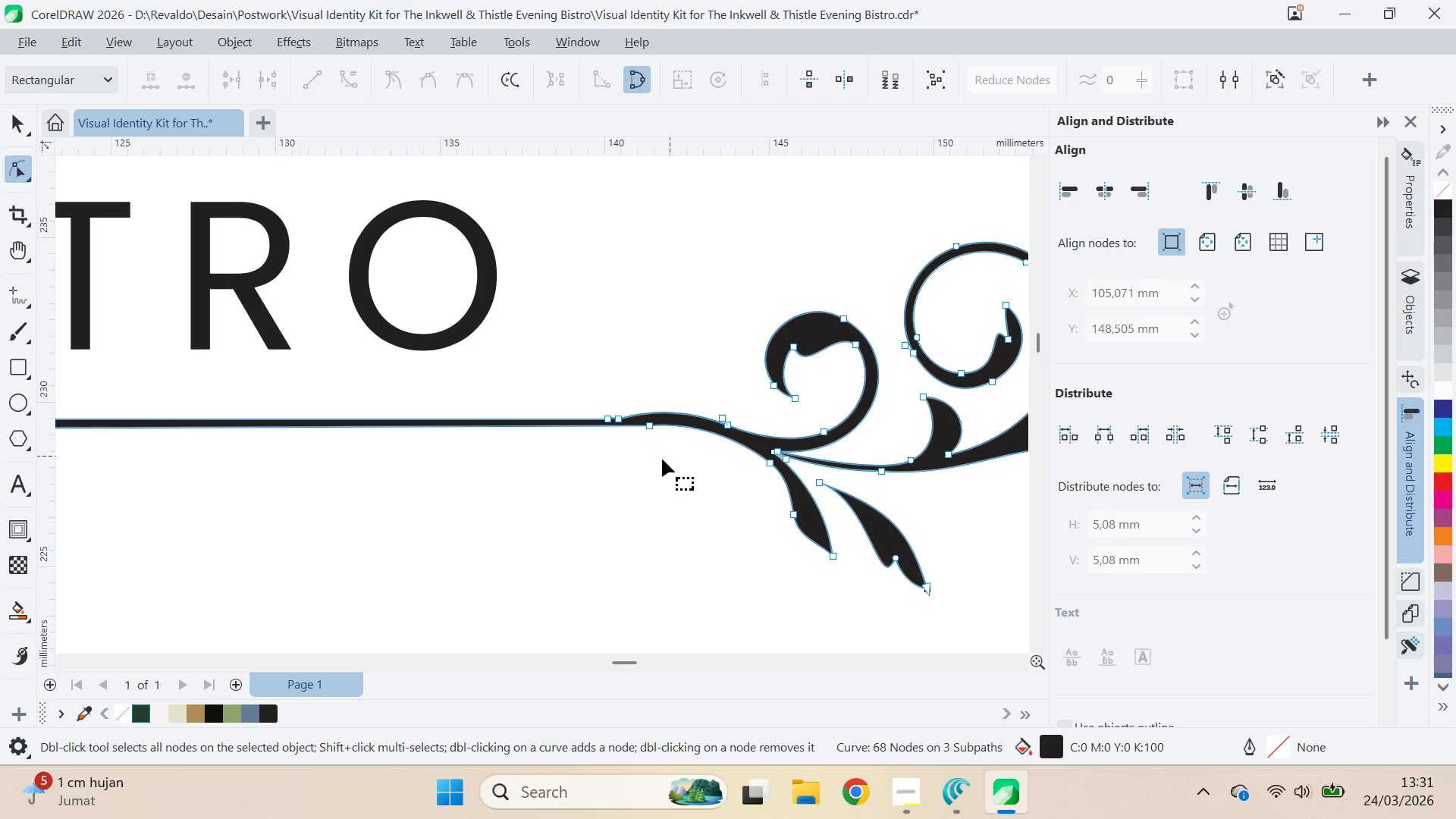 
scroll: coordinate [664, 457], scroll_direction: down, amount: 1.0
 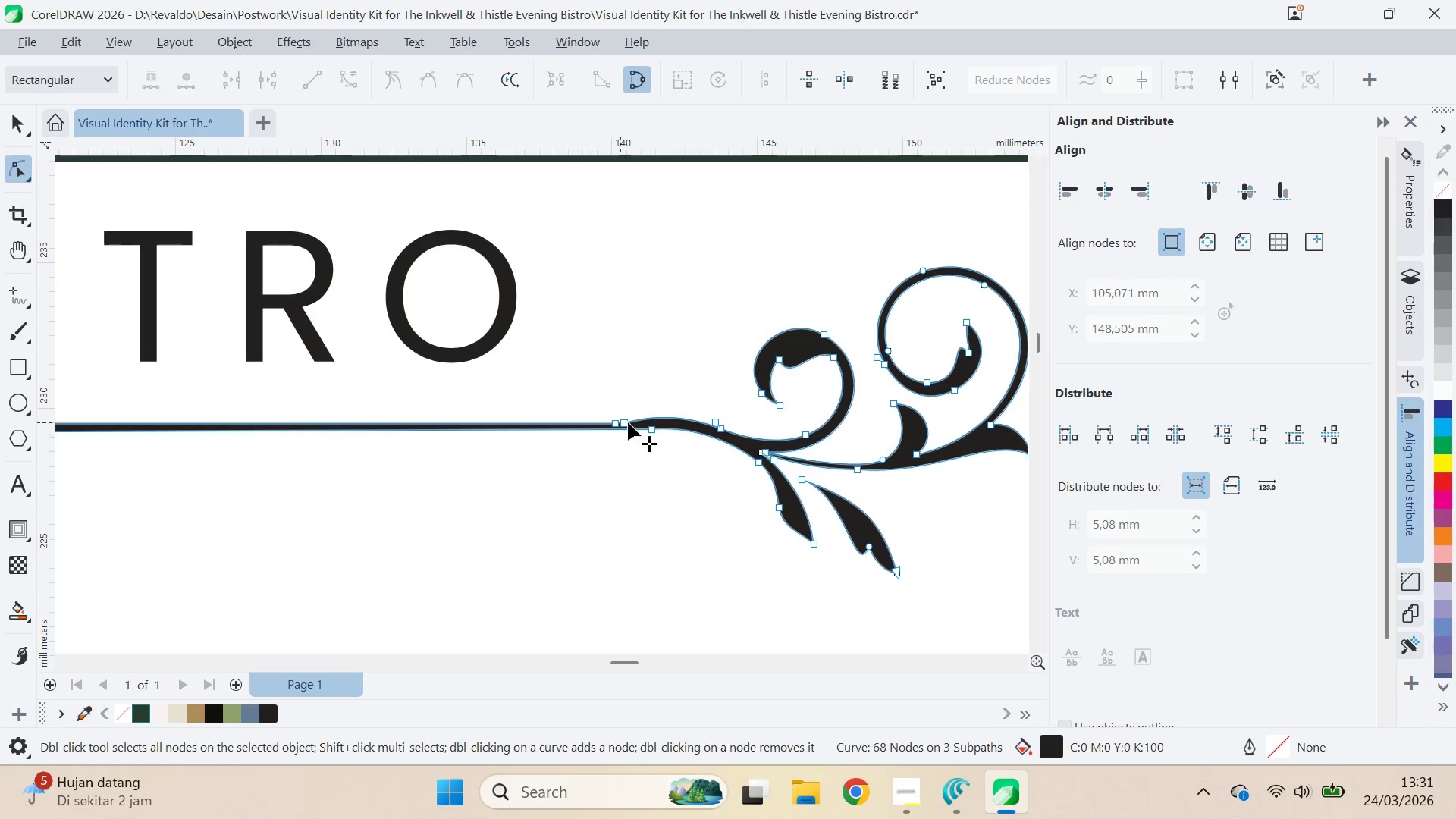 
double_click([628, 422])
 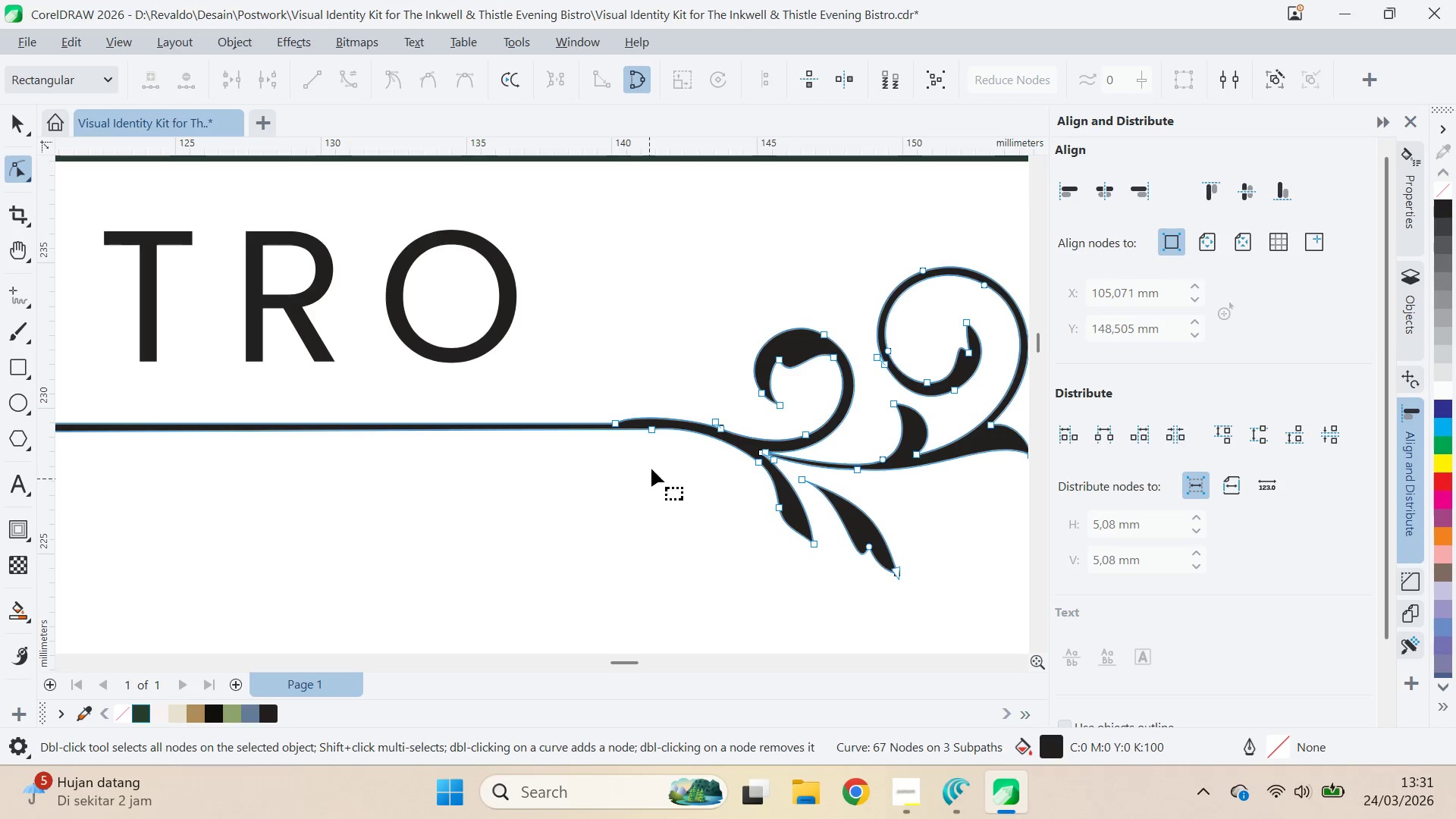 
key(Control+Z)
 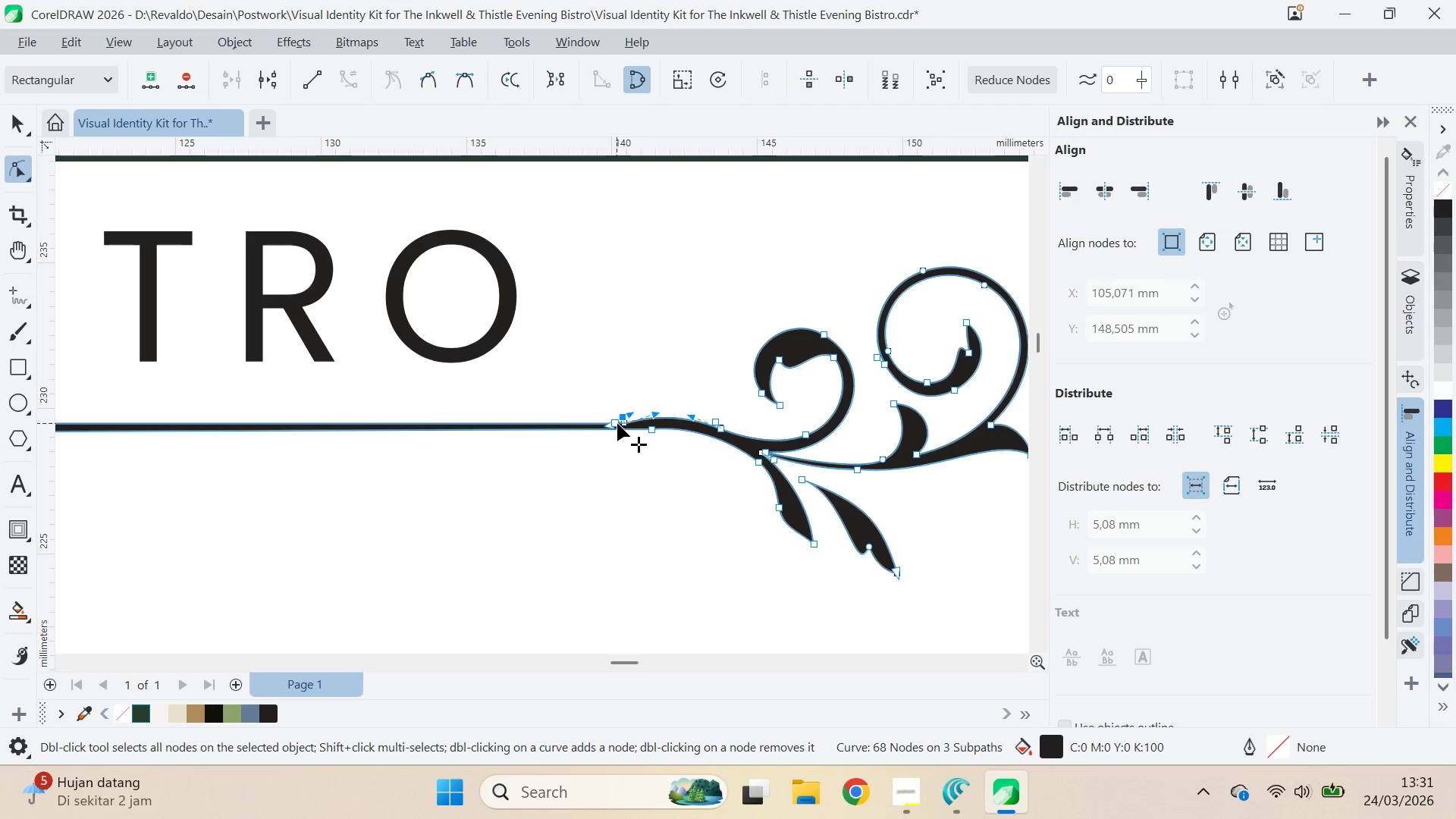 
double_click([617, 423])
 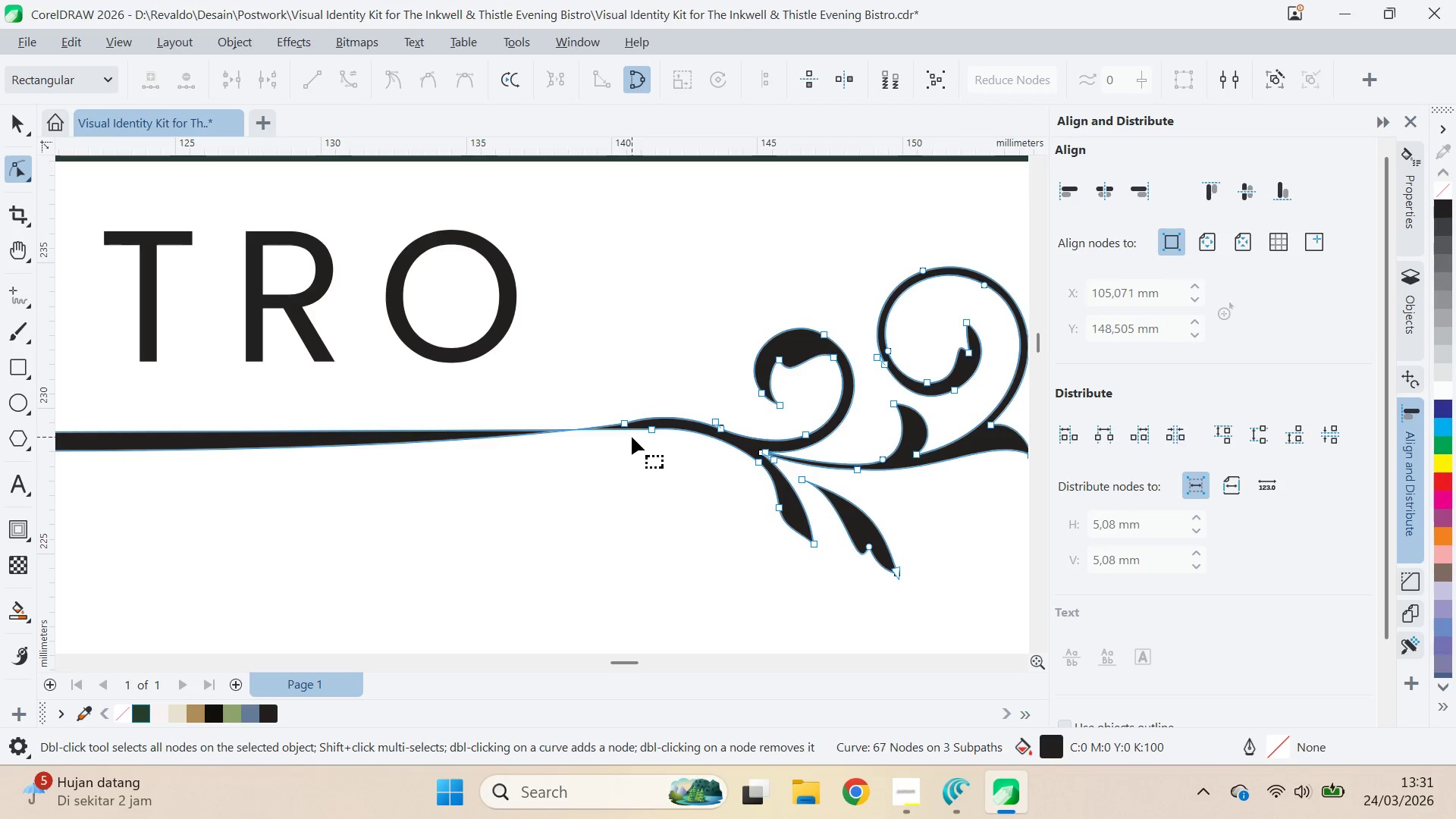 
key(Control+Z)
 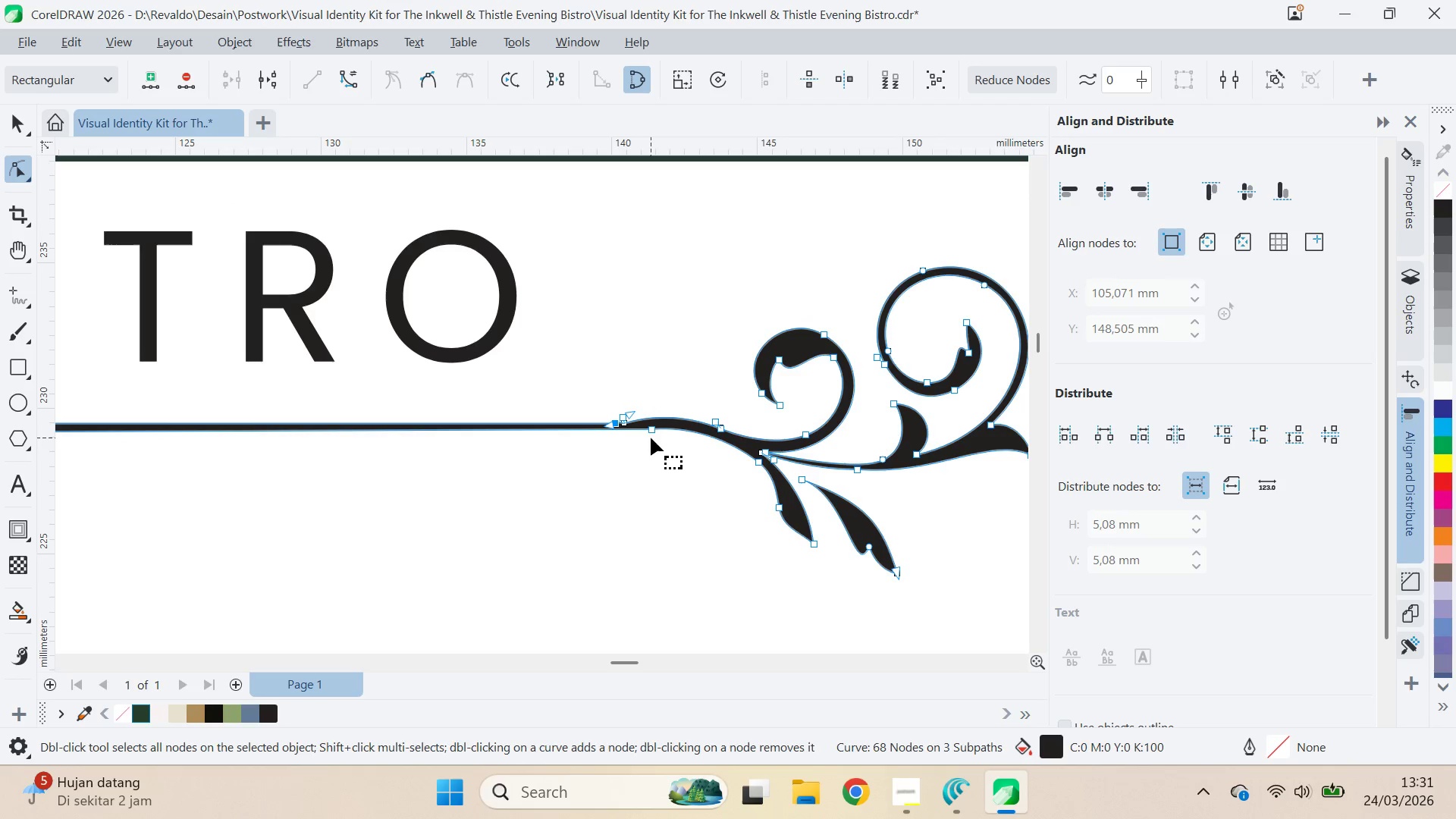 
key(Control+Z)
 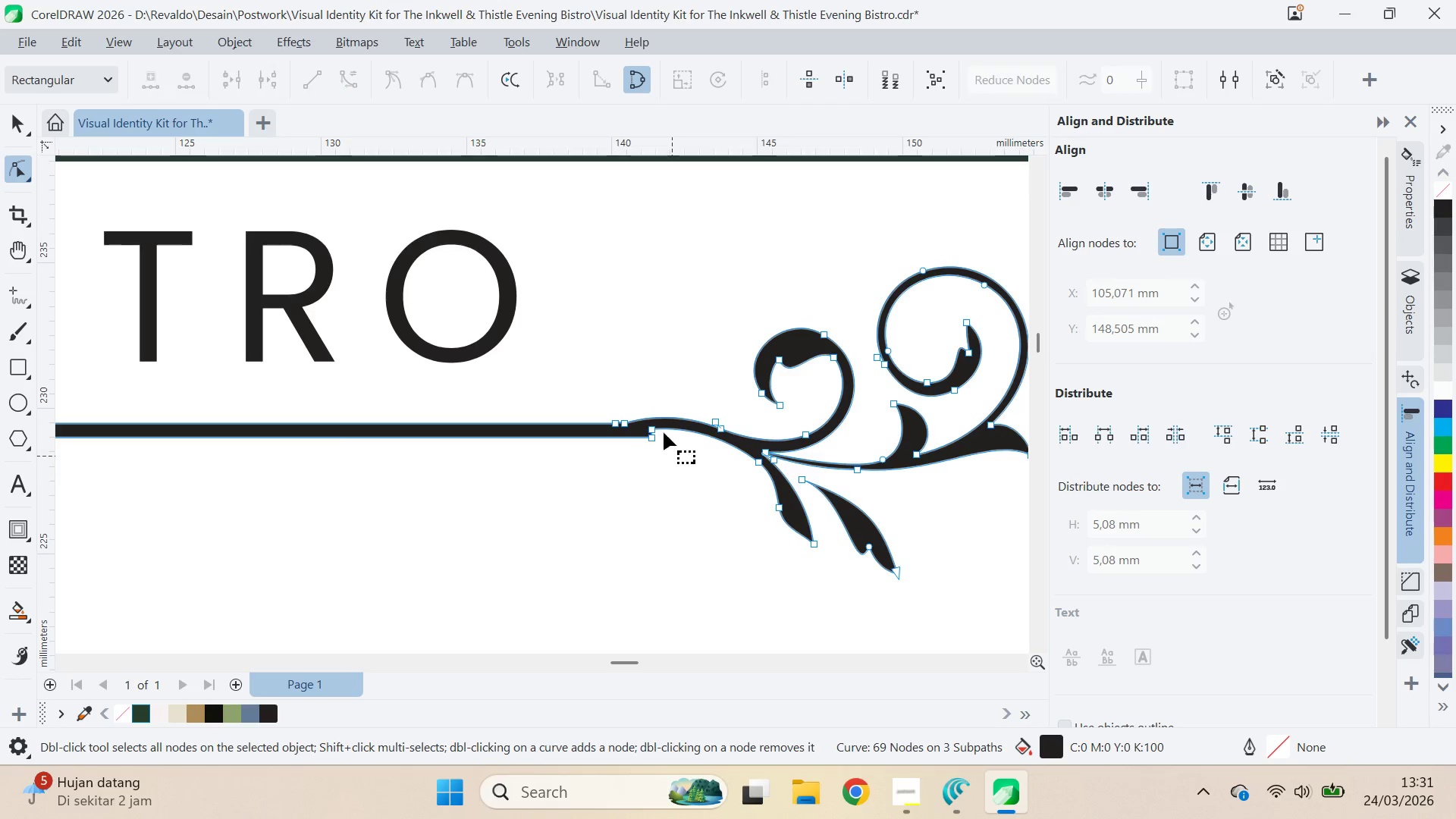 
left_click([648, 433])
 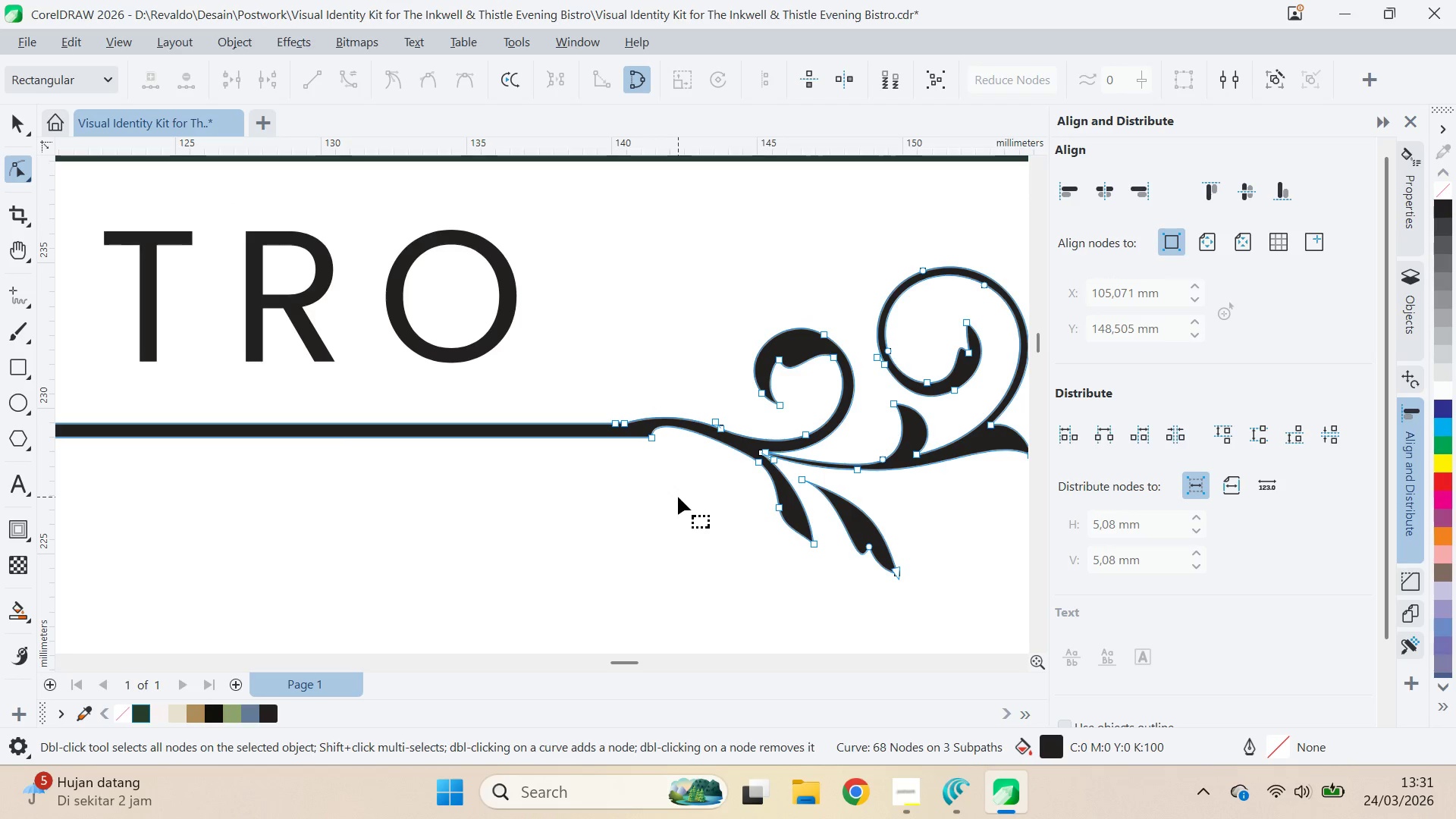 
key(Control+Z)
 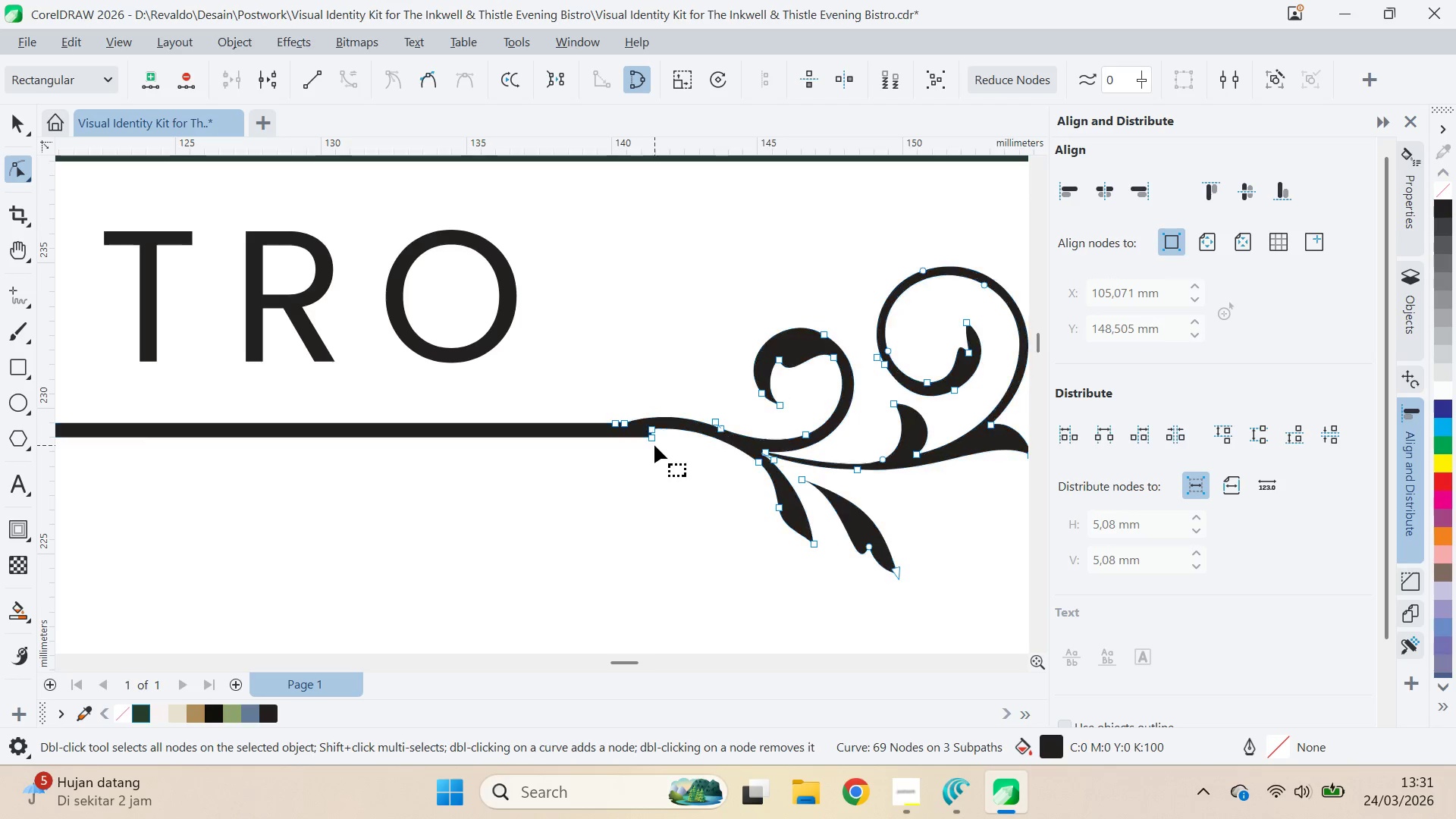 
double_click([654, 445])
 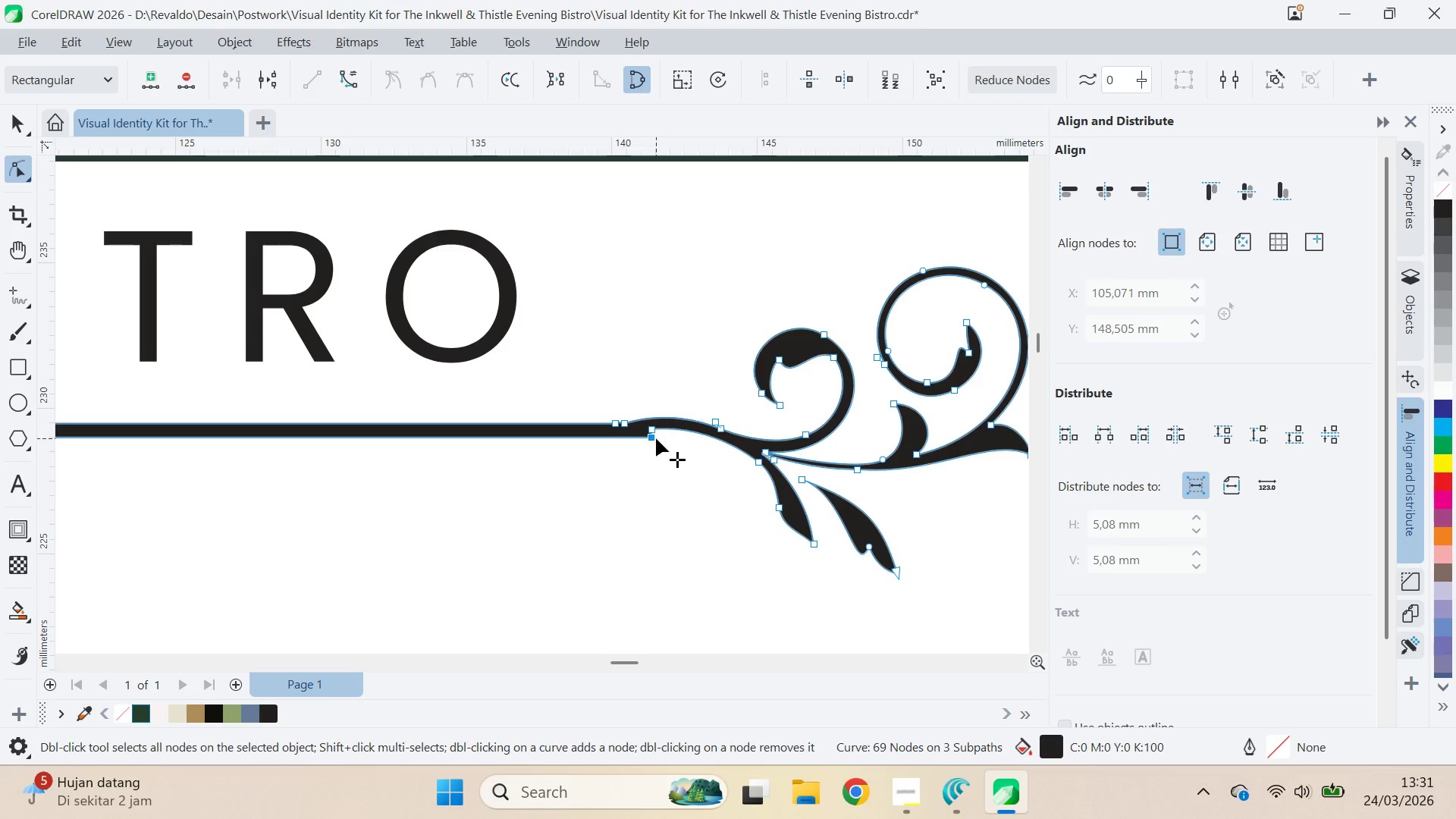 
triple_click([657, 438])
 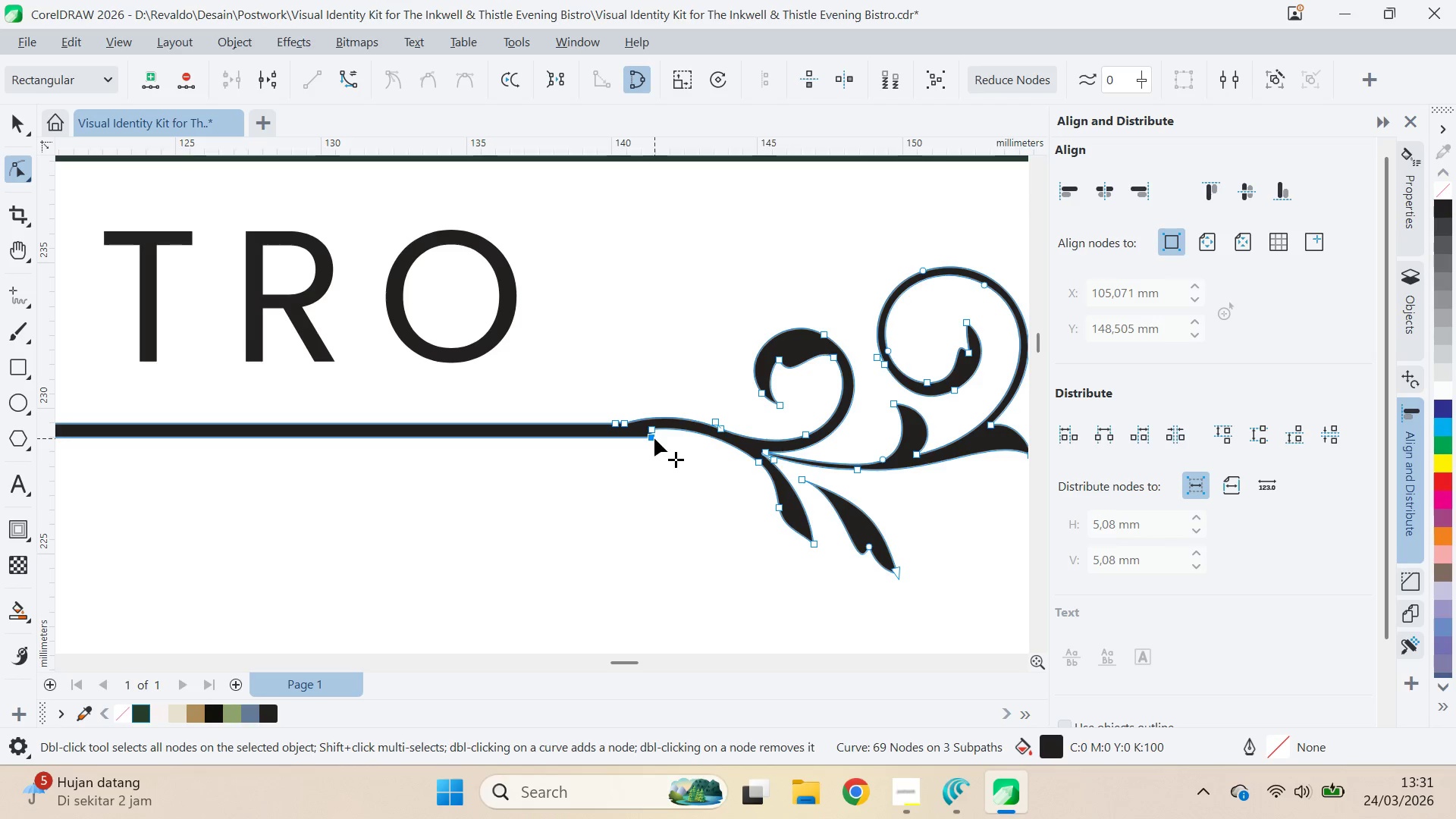 
double_click([654, 438])
 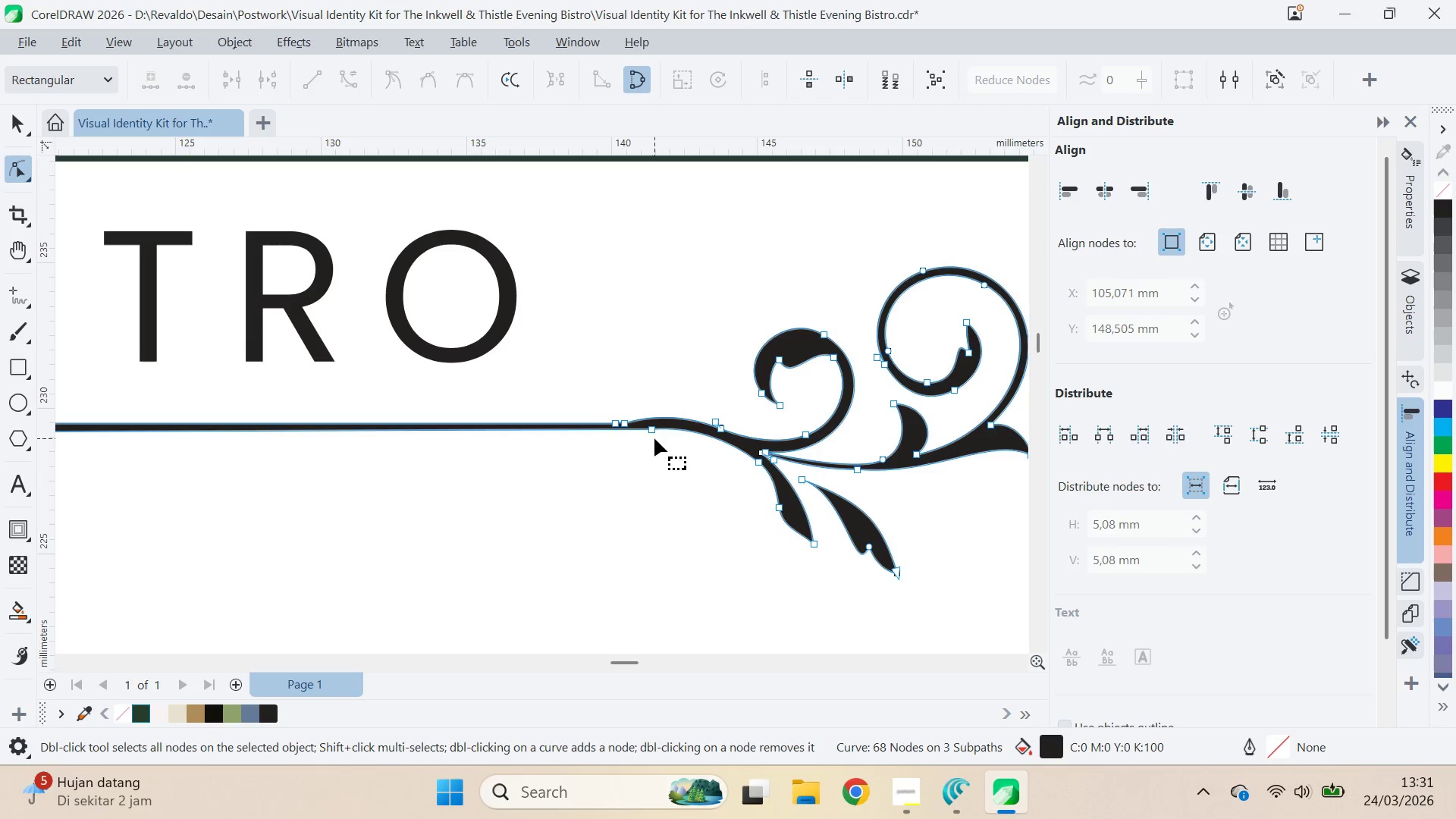 
type(QA)
 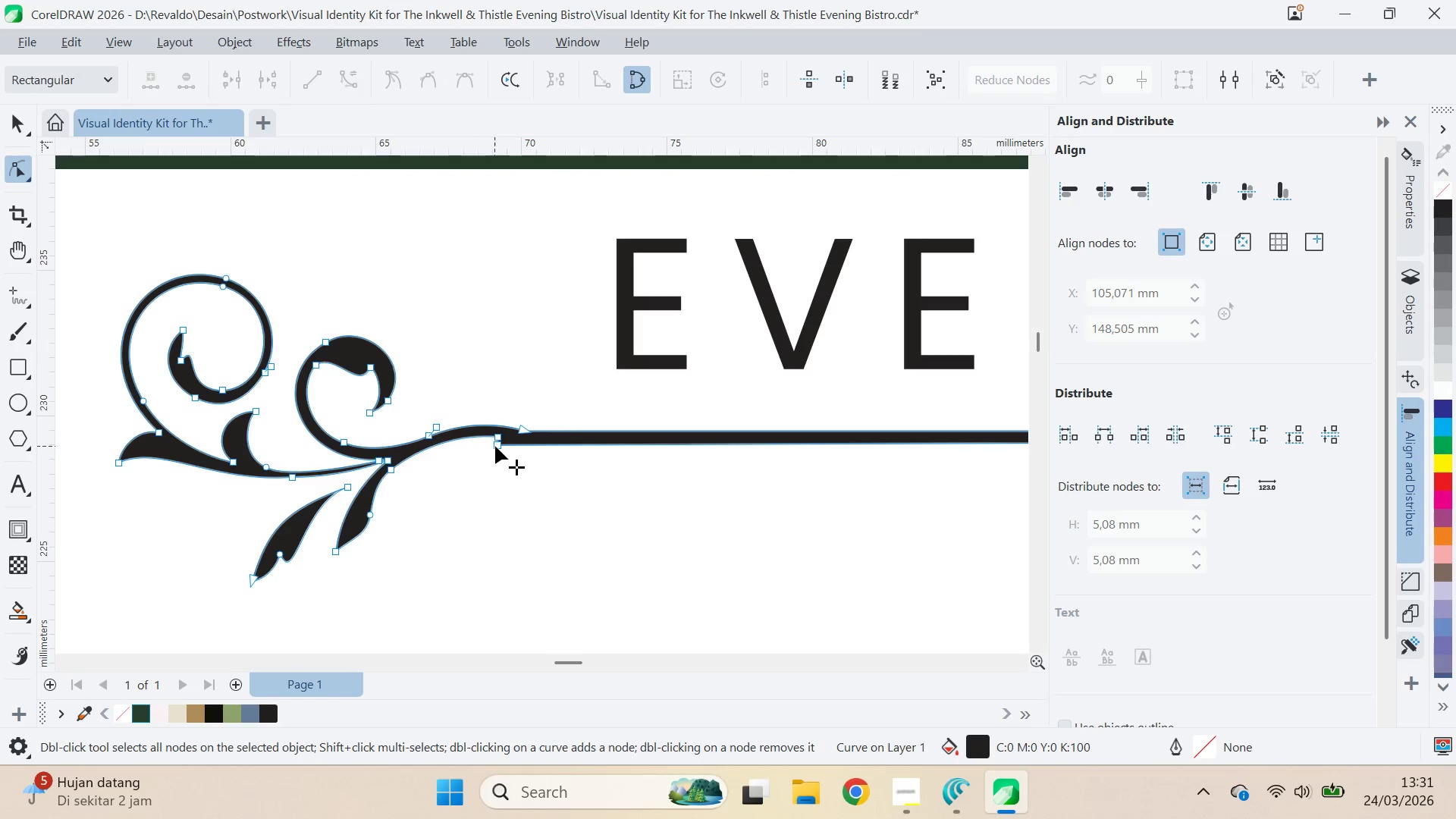 
left_click_drag(start_coordinate=[321, 469], to_coordinate=[885, 447])
 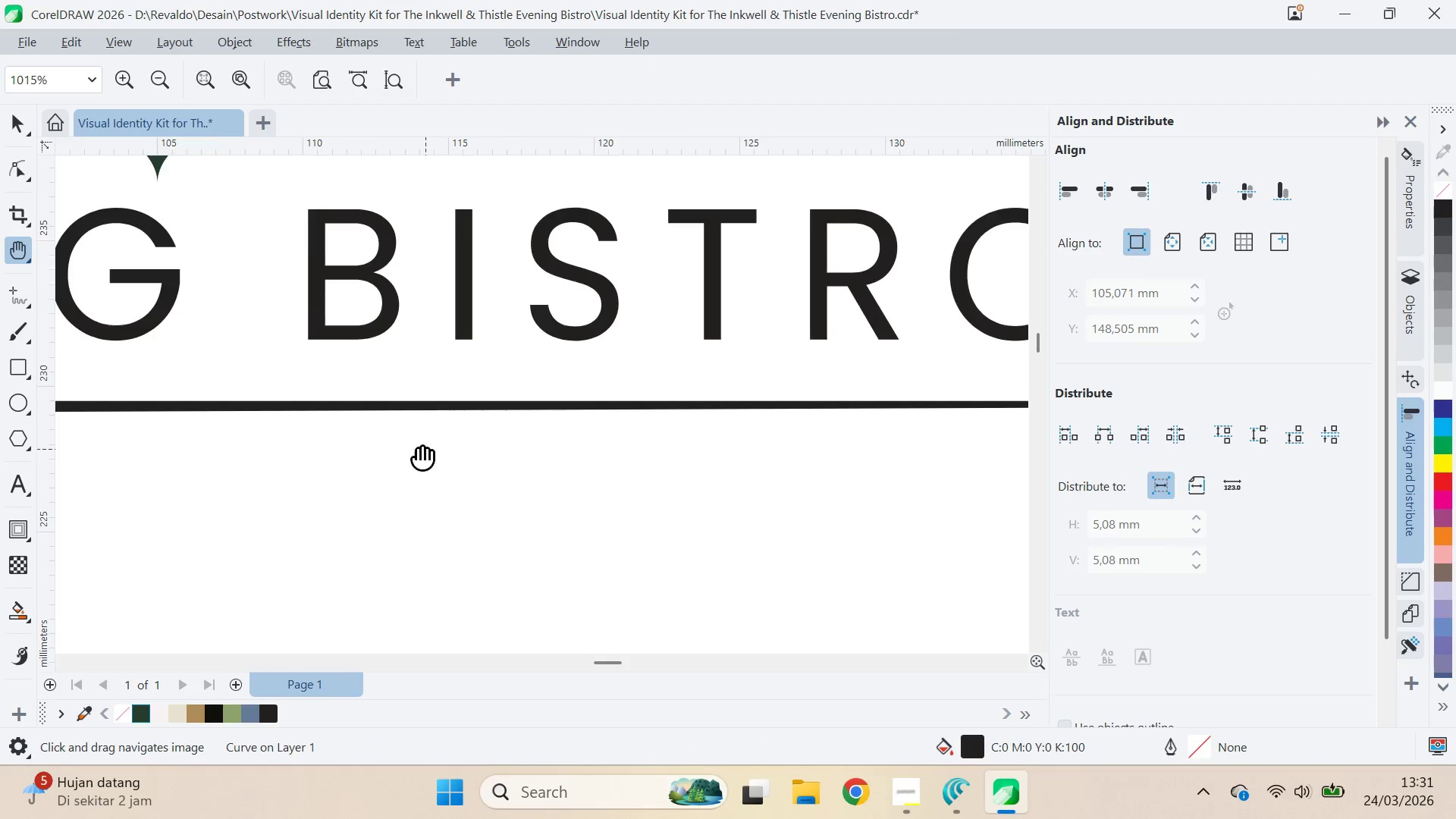 
left_click_drag(start_coordinate=[419, 450], to_coordinate=[800, 450])
 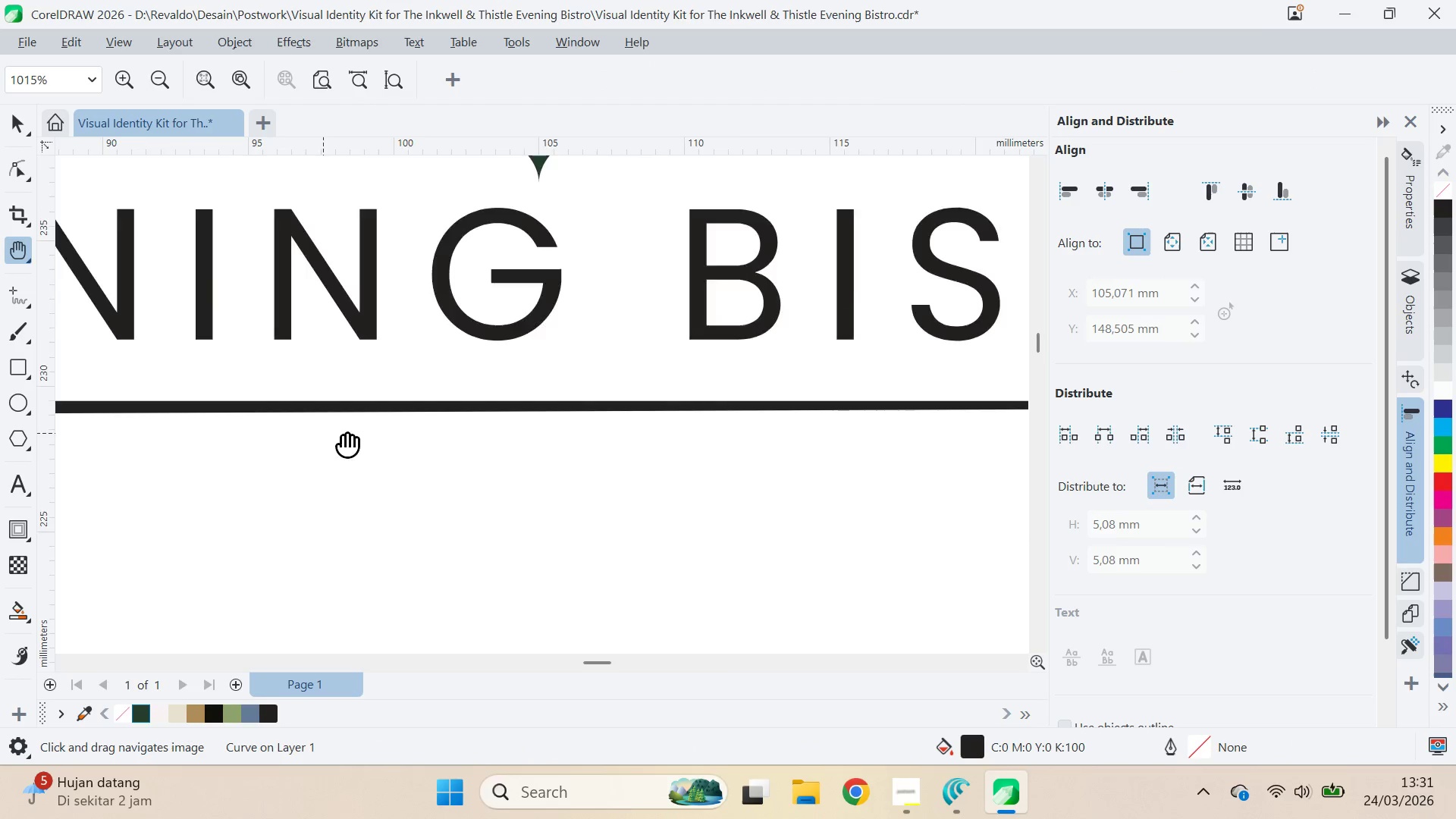 
left_click_drag(start_coordinate=[332, 435], to_coordinate=[802, 467])
 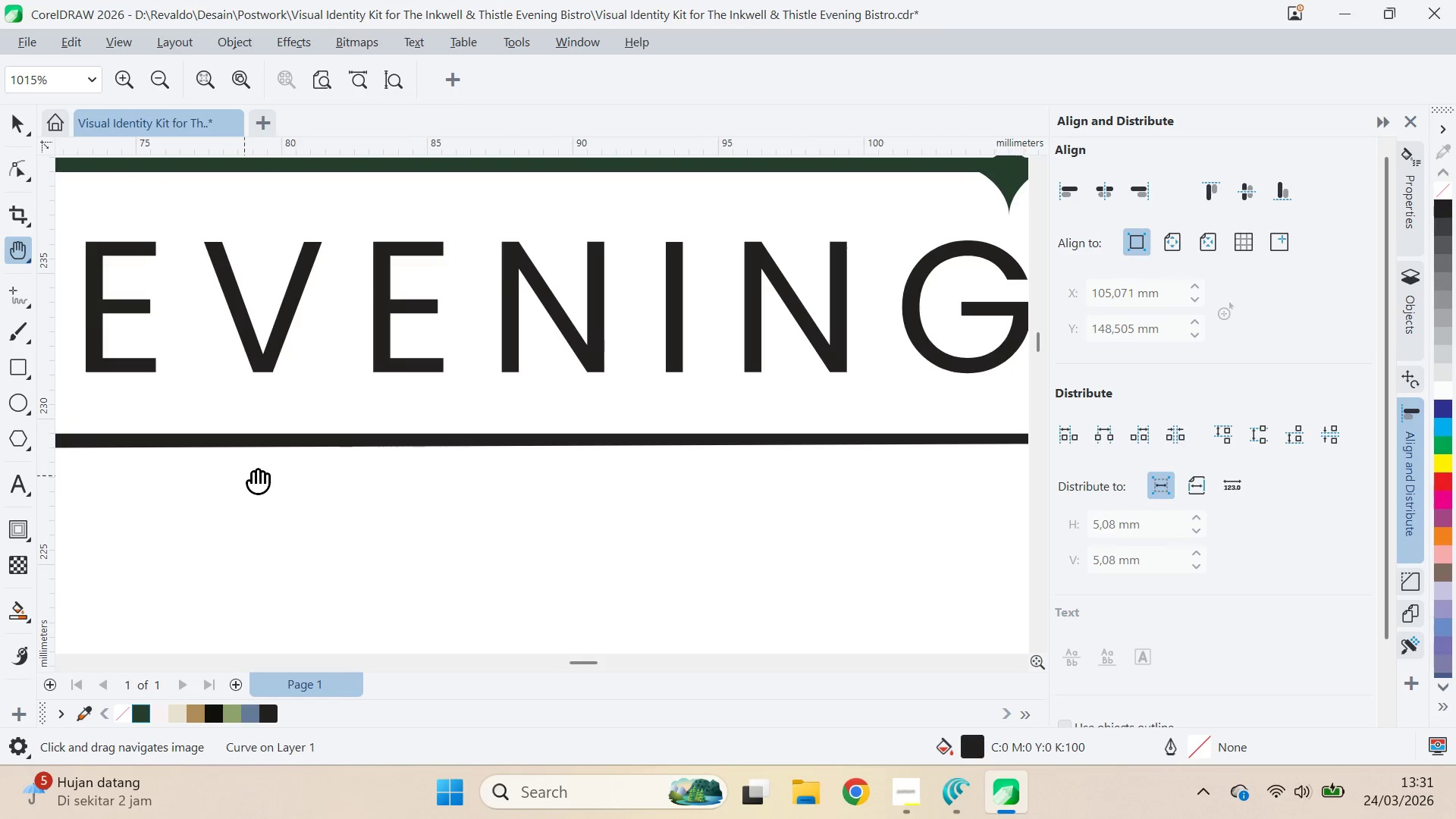 
left_click_drag(start_coordinate=[265, 470], to_coordinate=[796, 467])
 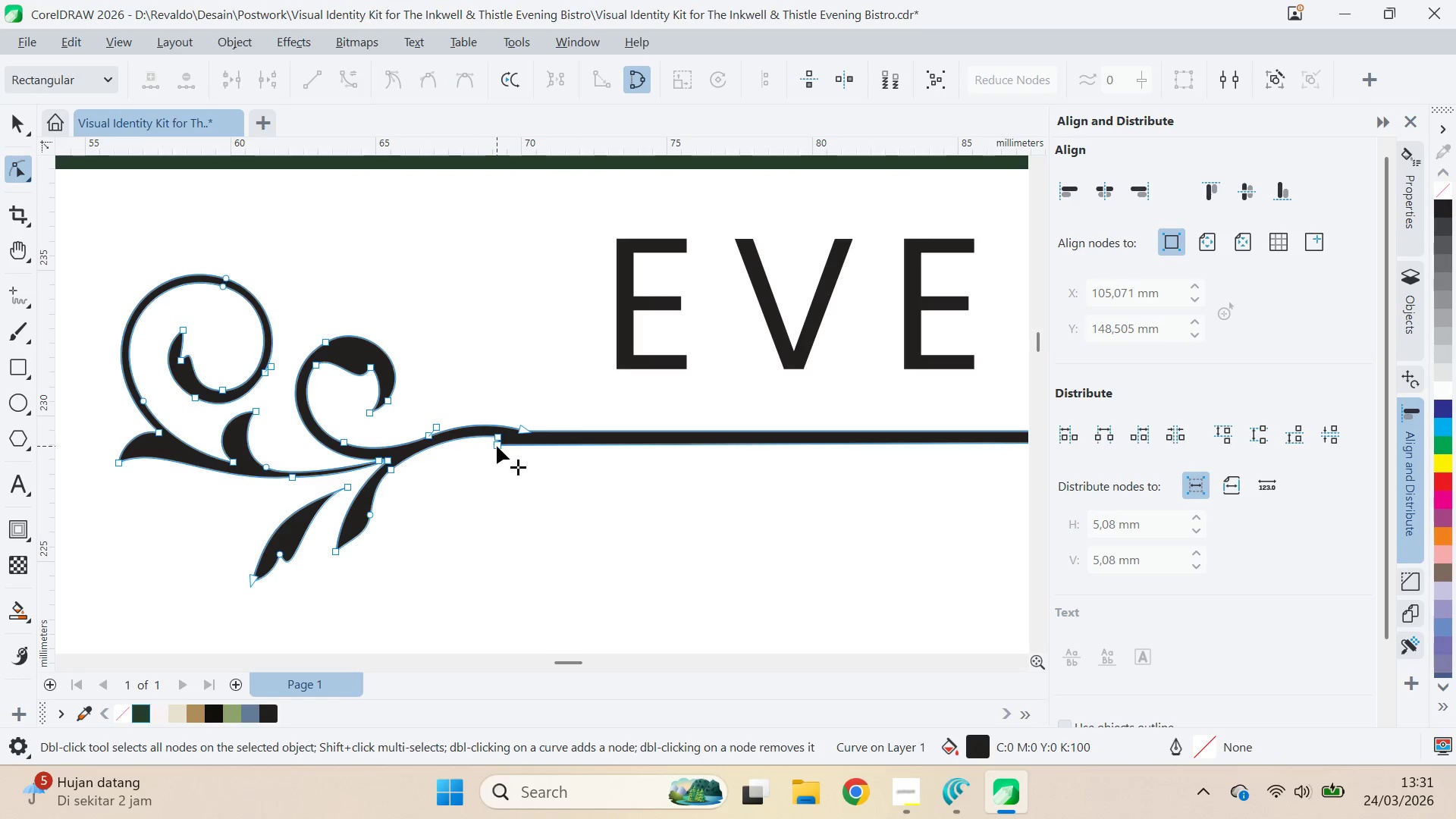 
double_click([497, 446])
 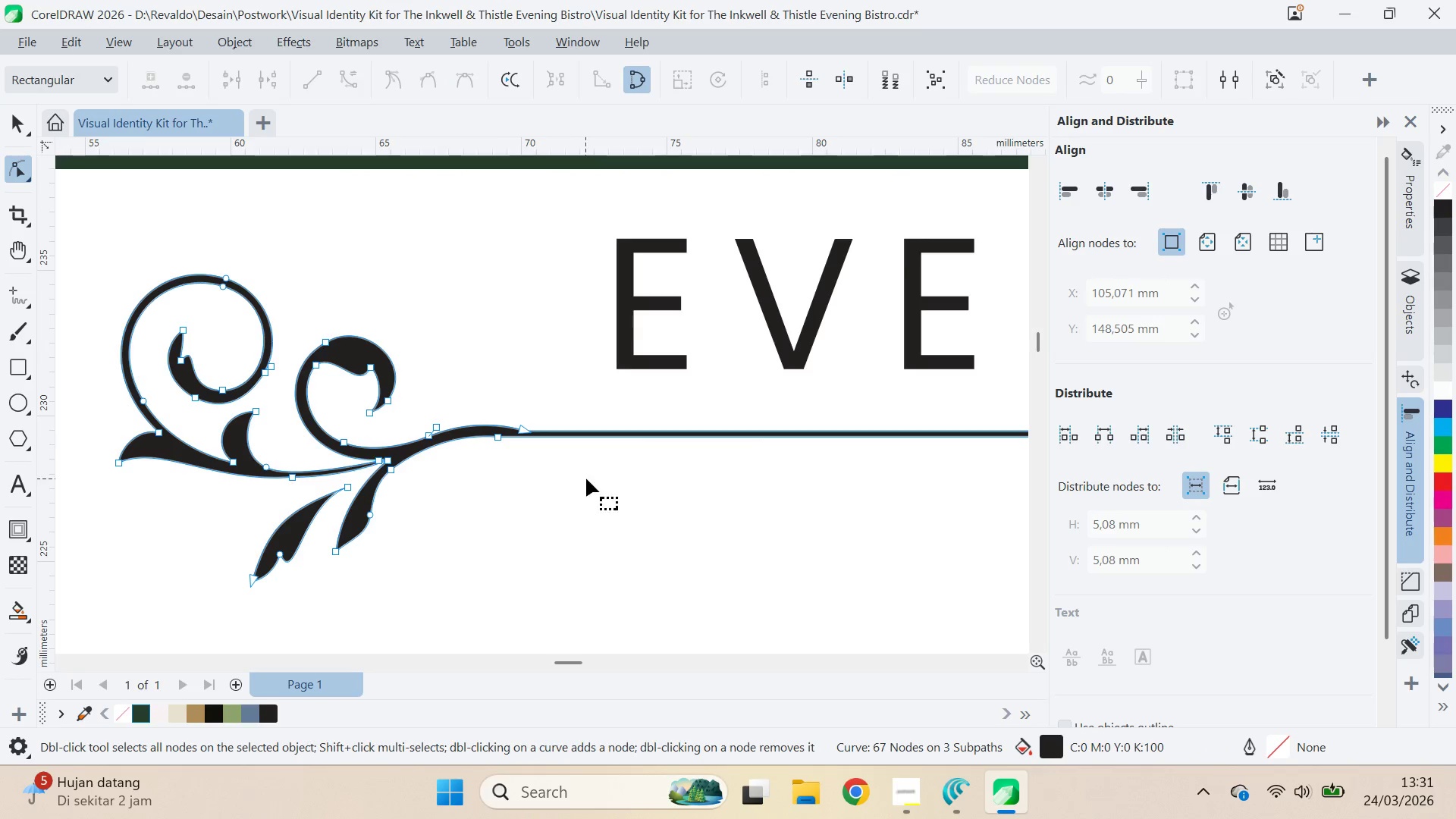 
key(Q)
 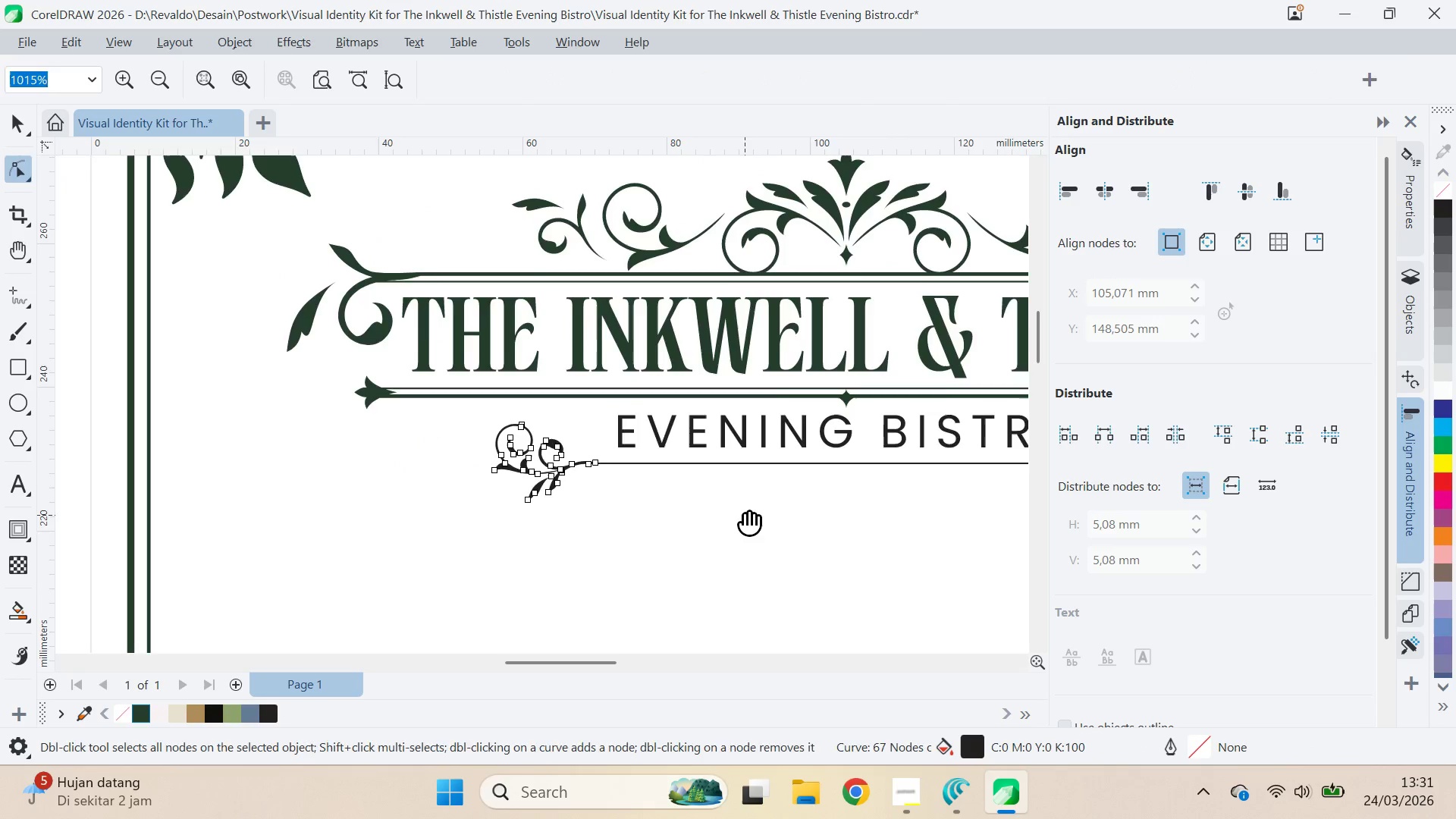 
left_click_drag(start_coordinate=[745, 515], to_coordinate=[516, 489])
 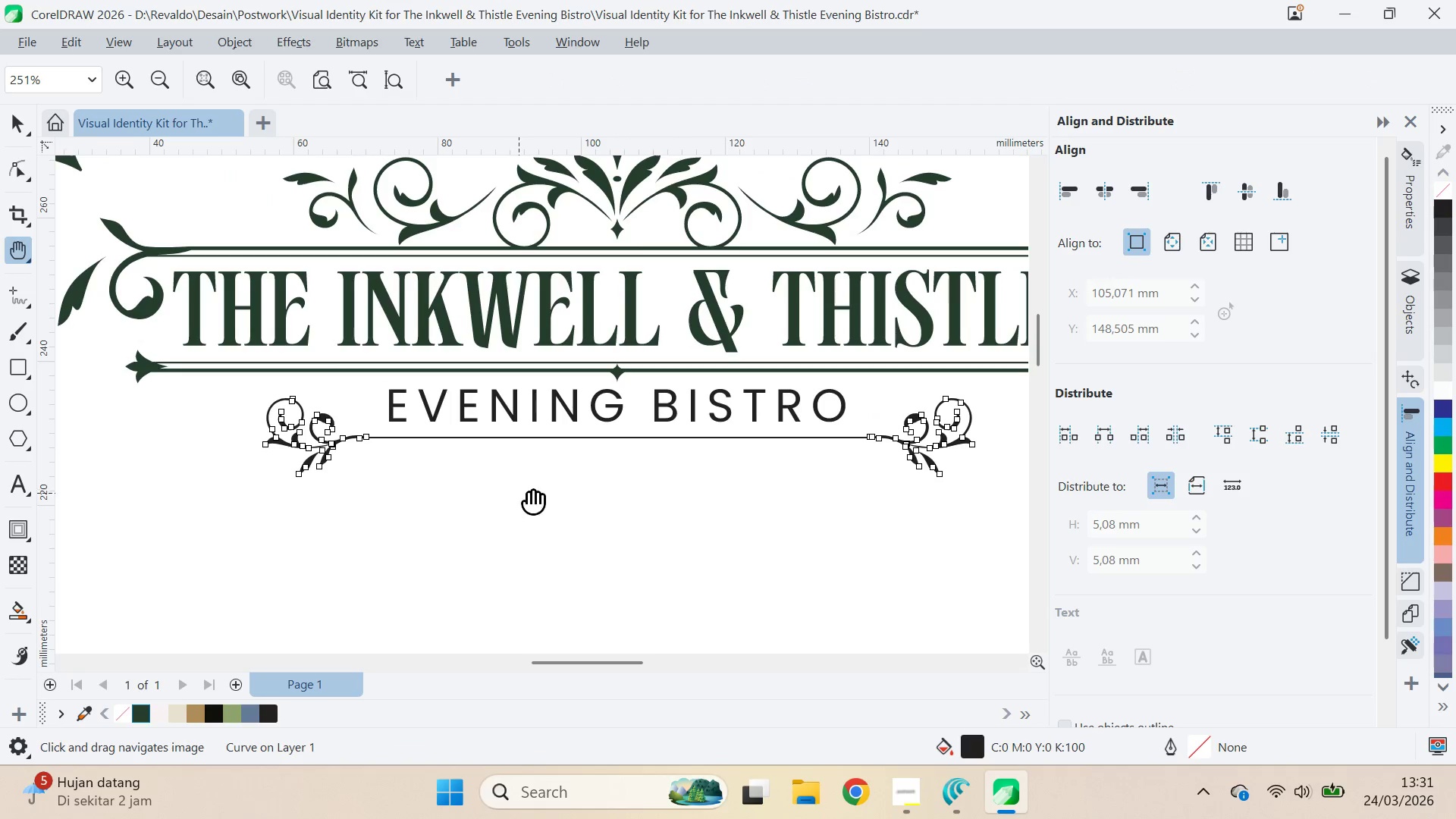 
scroll: coordinate [629, 471], scroll_direction: down, amount: 10.0
 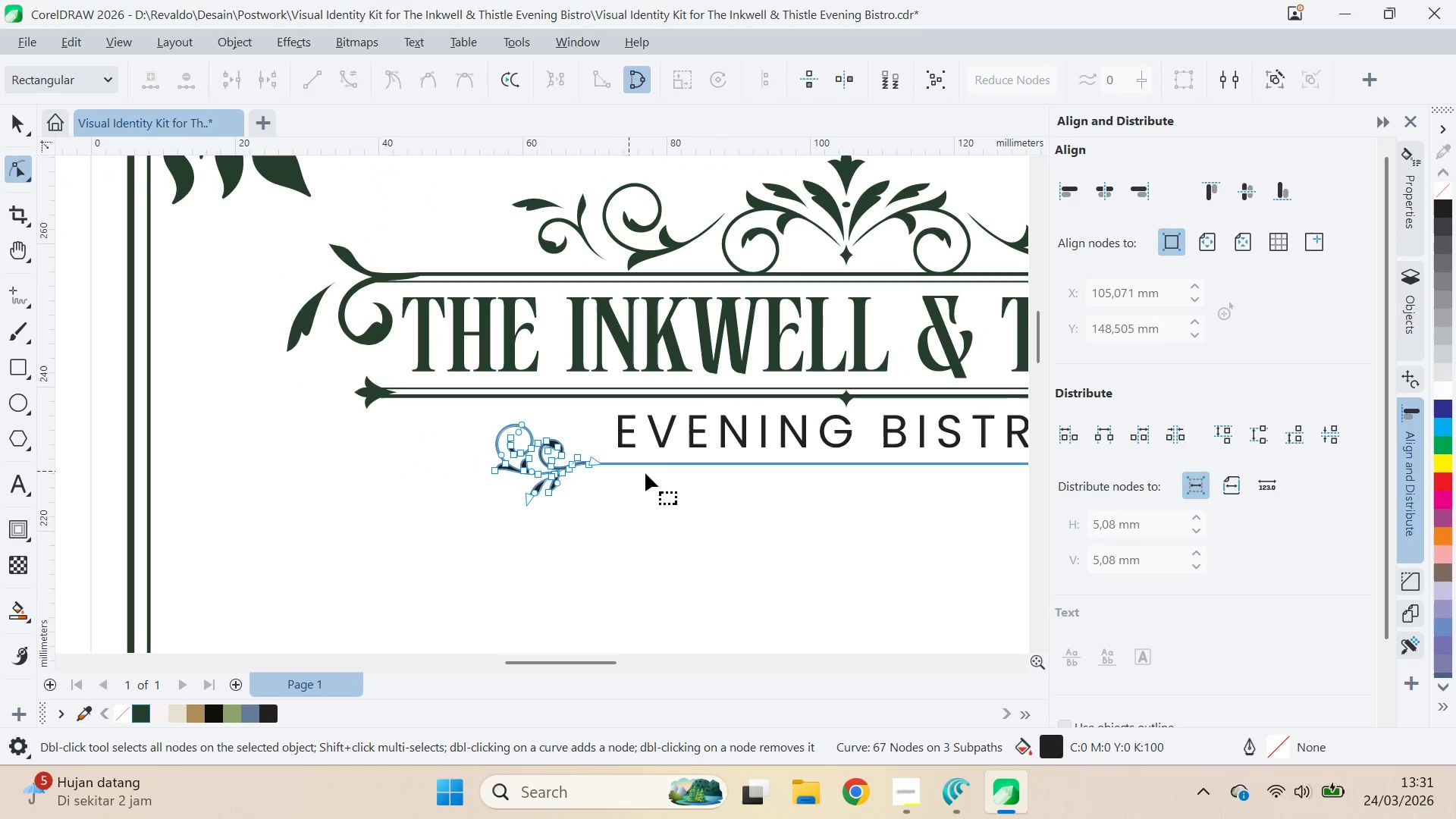 
key(V)
 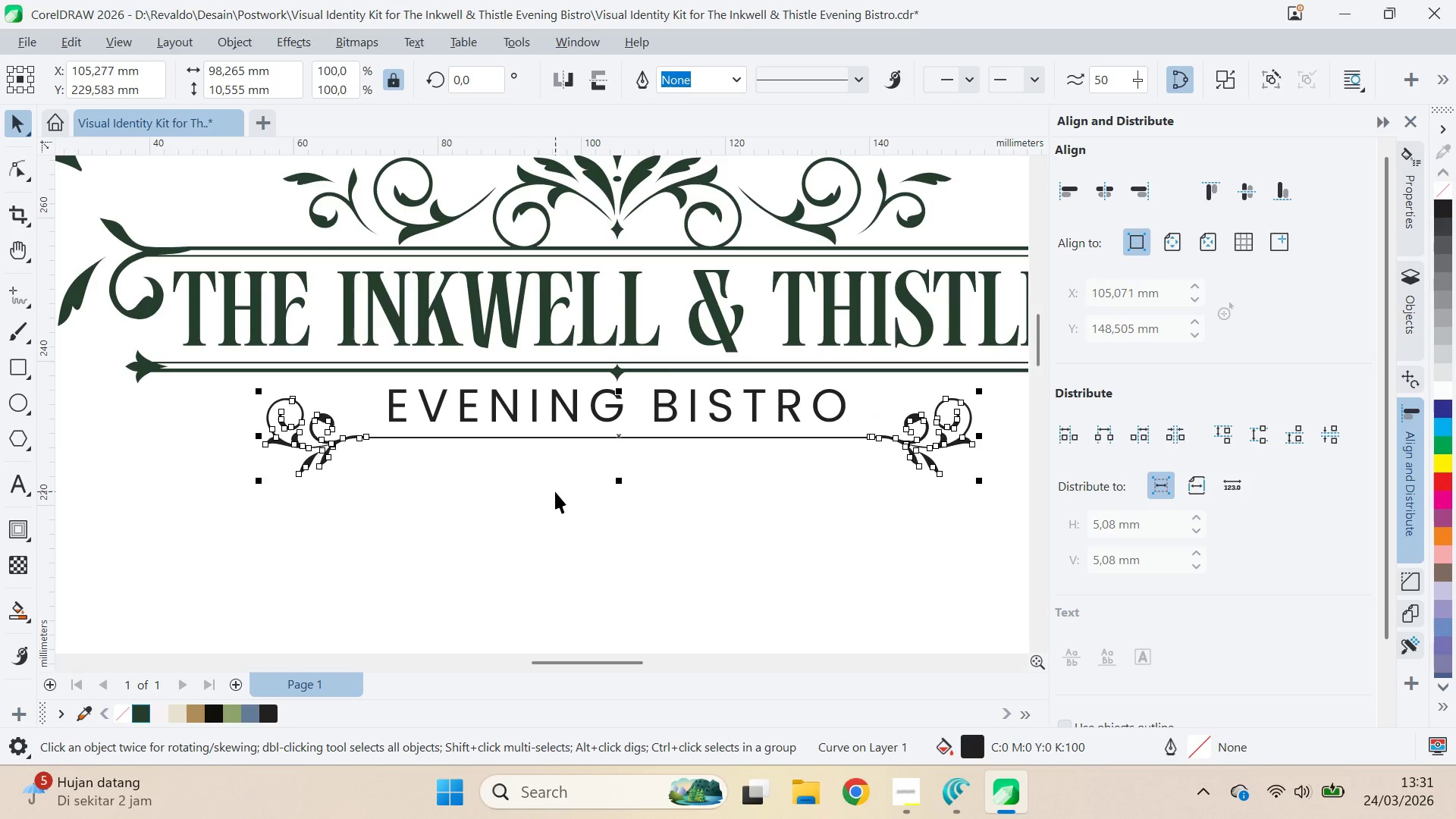 
hold_key(key=ControlLeft, duration=0.53)
 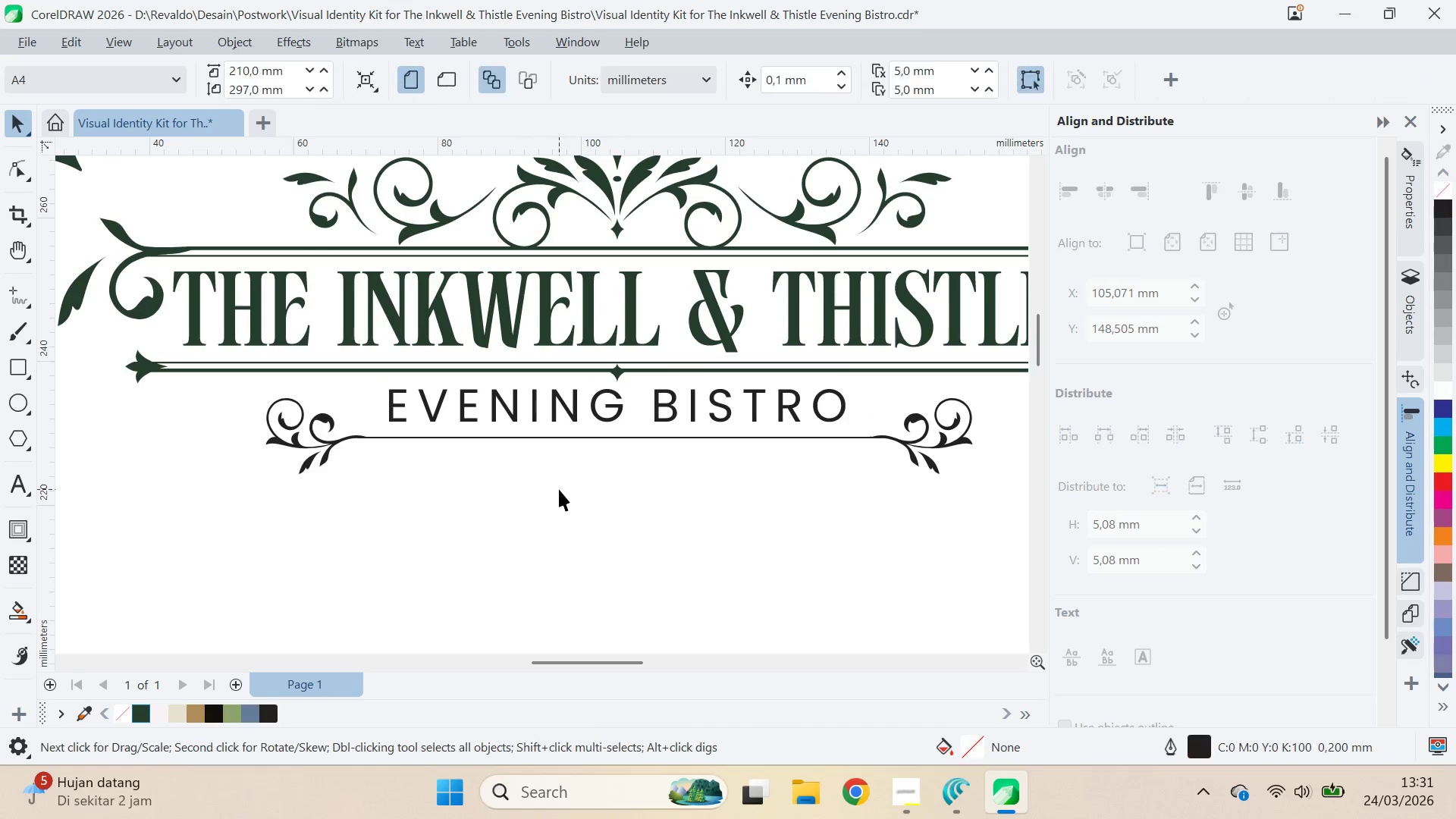 
hold_key(key=ControlLeft, duration=16.81)
hold_key(key=ShiftLeft, duration=0.59)
left_click([617, 413])
 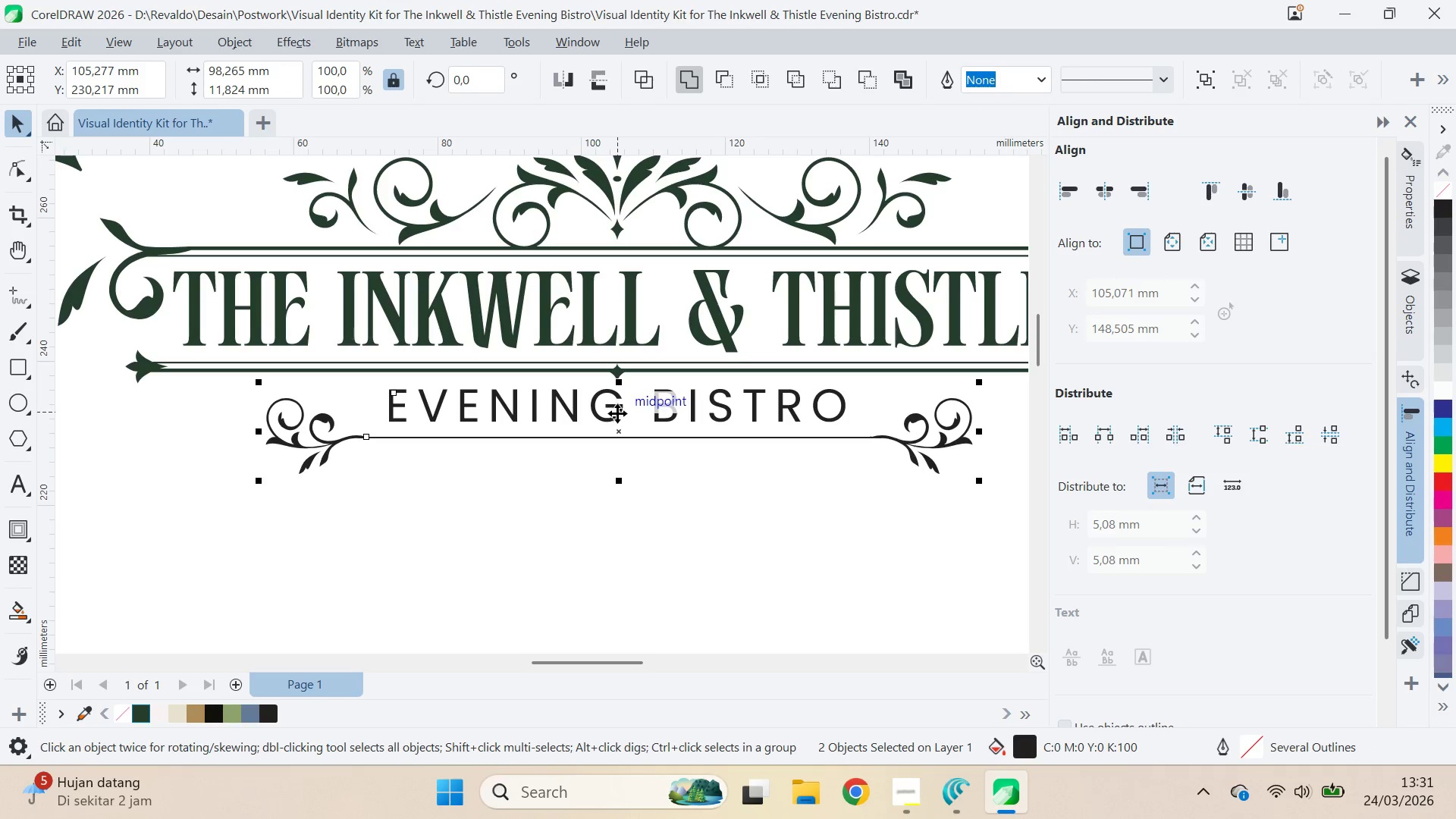 
key(C)
 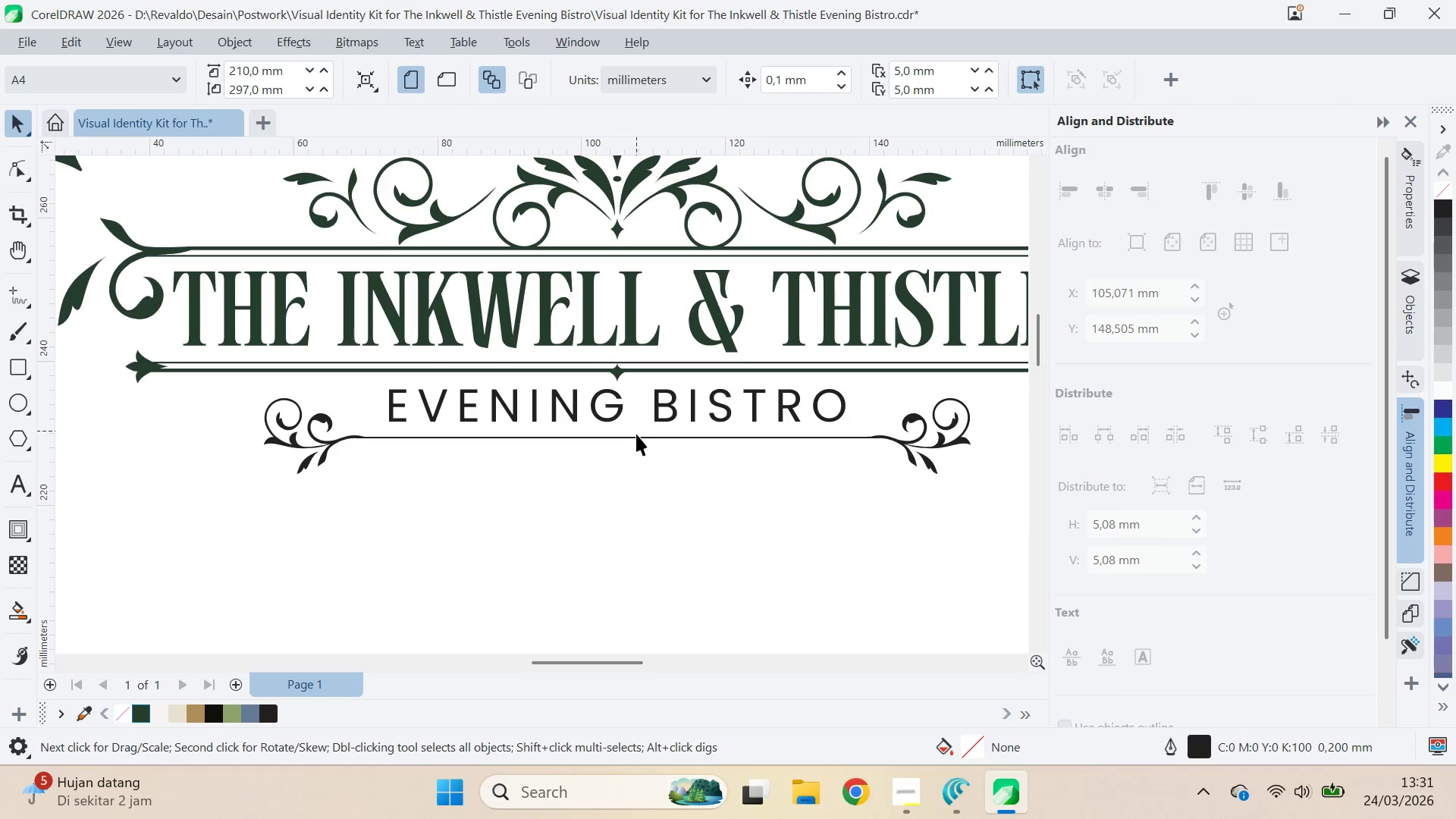 
left_click_drag(start_coordinate=[637, 440], to_coordinate=[638, 433])
 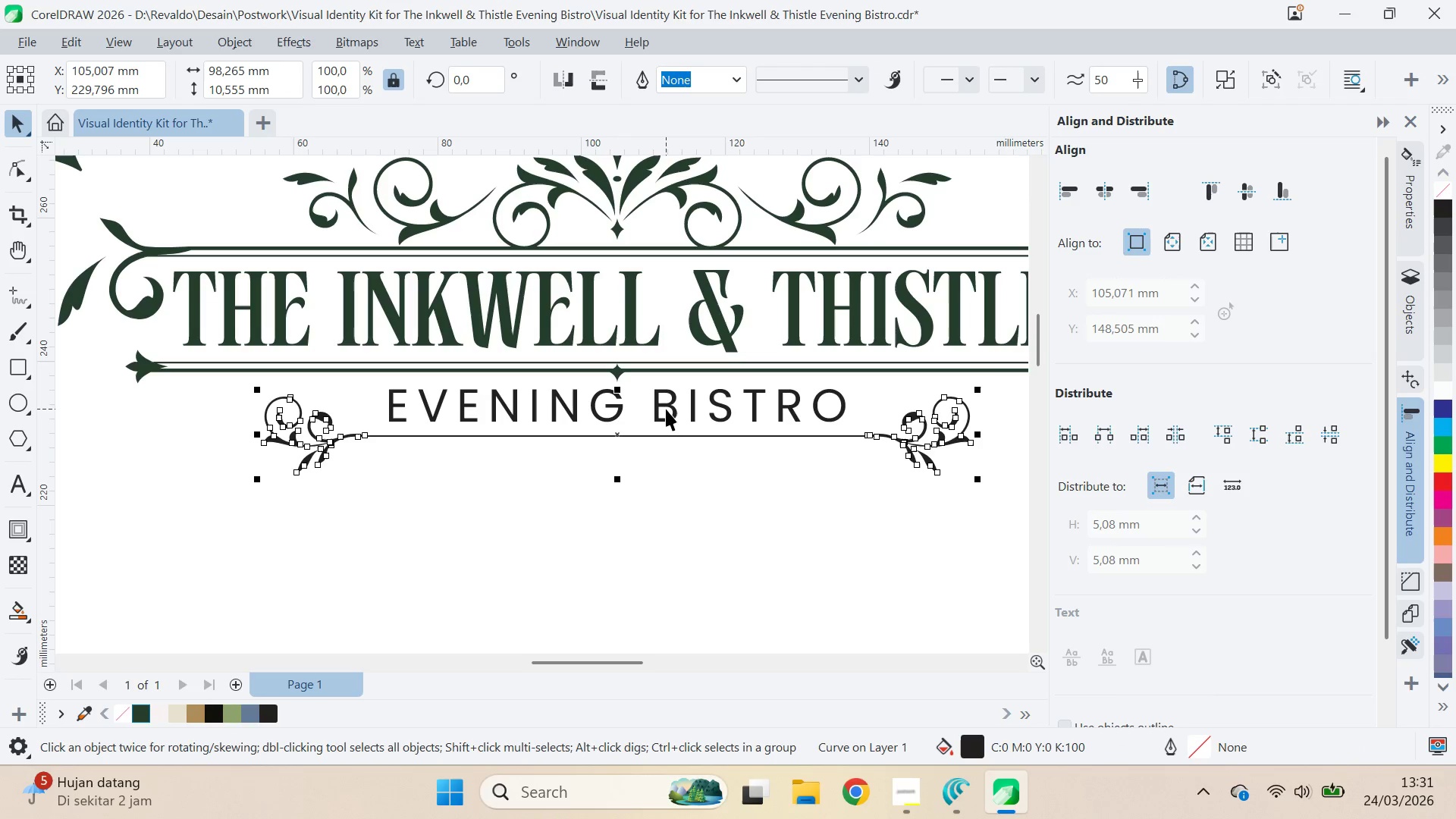 
hold_key(key=ShiftLeft, duration=1.5)
 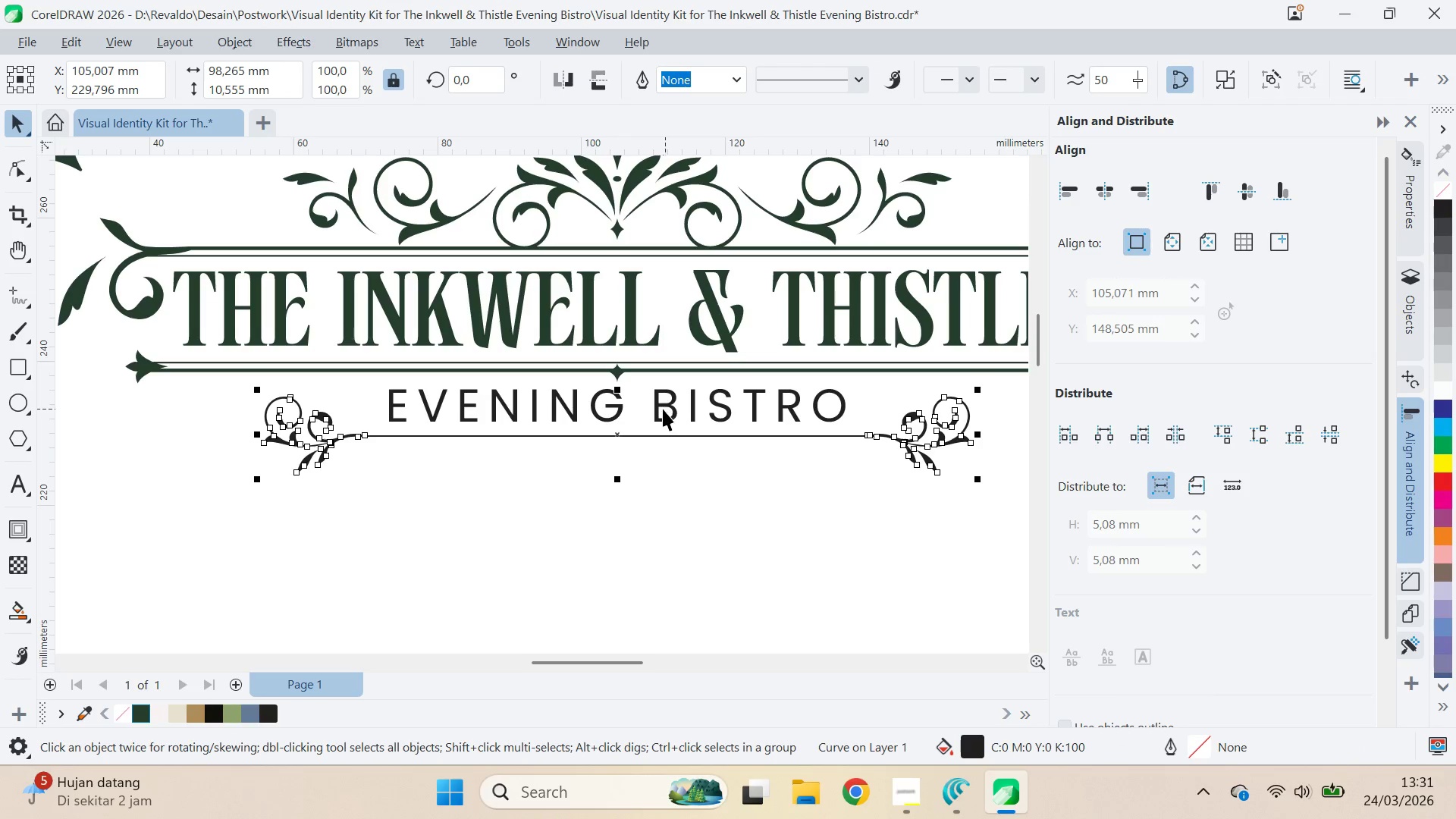 
key(Shift+ShiftLeft)
 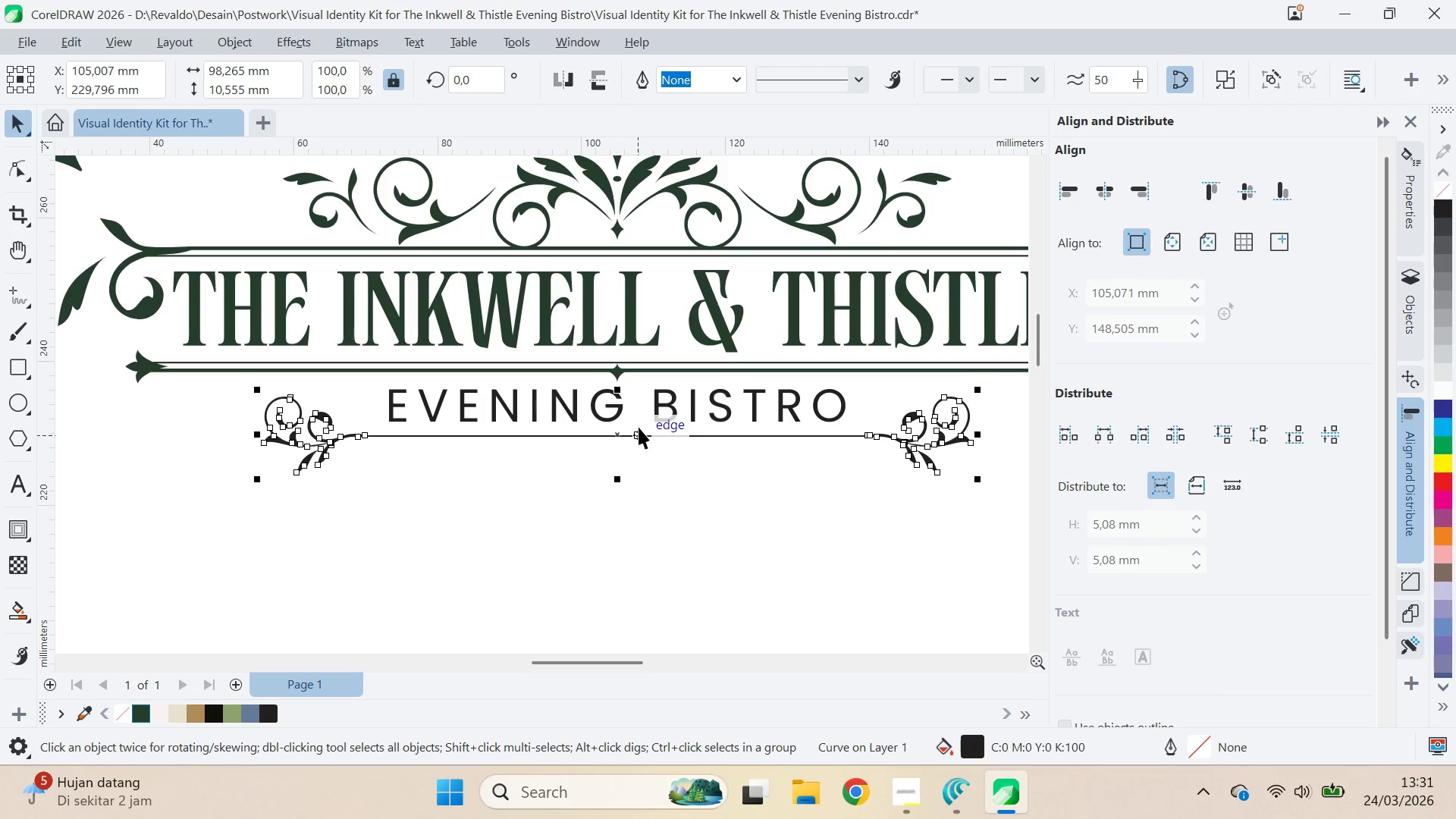 
key(Shift+ShiftLeft)
 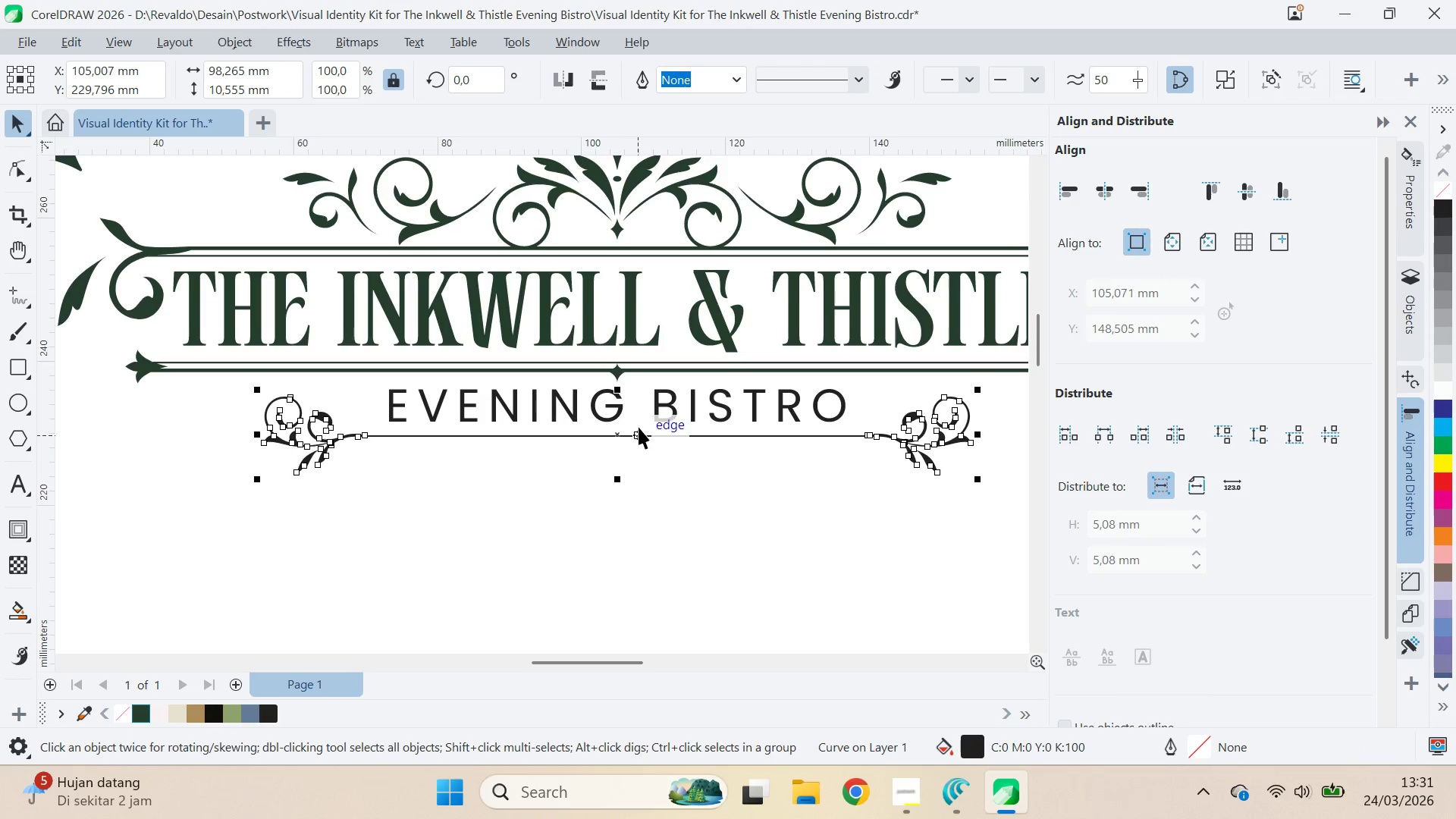 
key(Shift+ShiftLeft)
 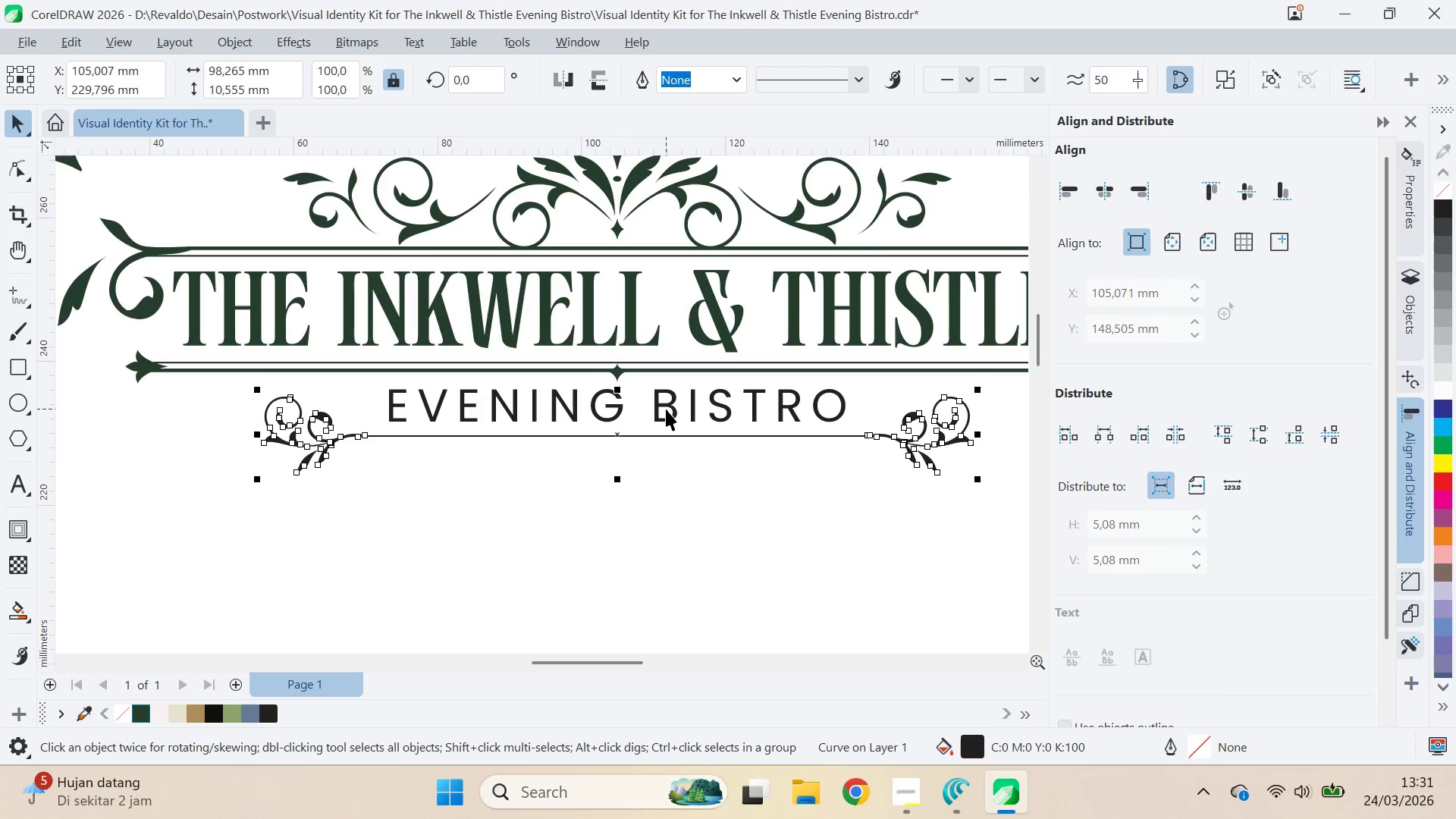 
hold_key(key=ShiftLeft, duration=0.58)
 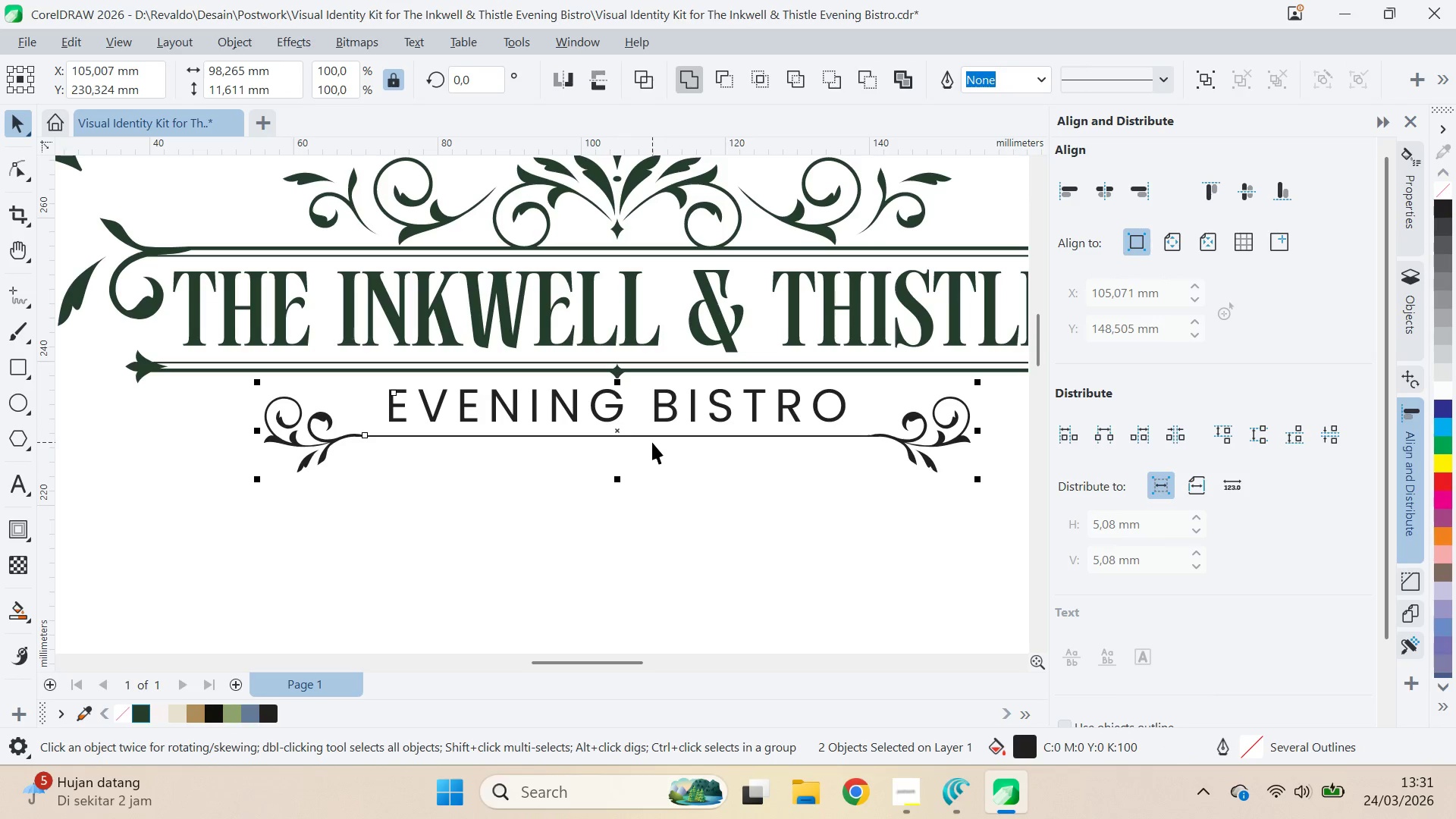 
key(Shift+ShiftRight)
 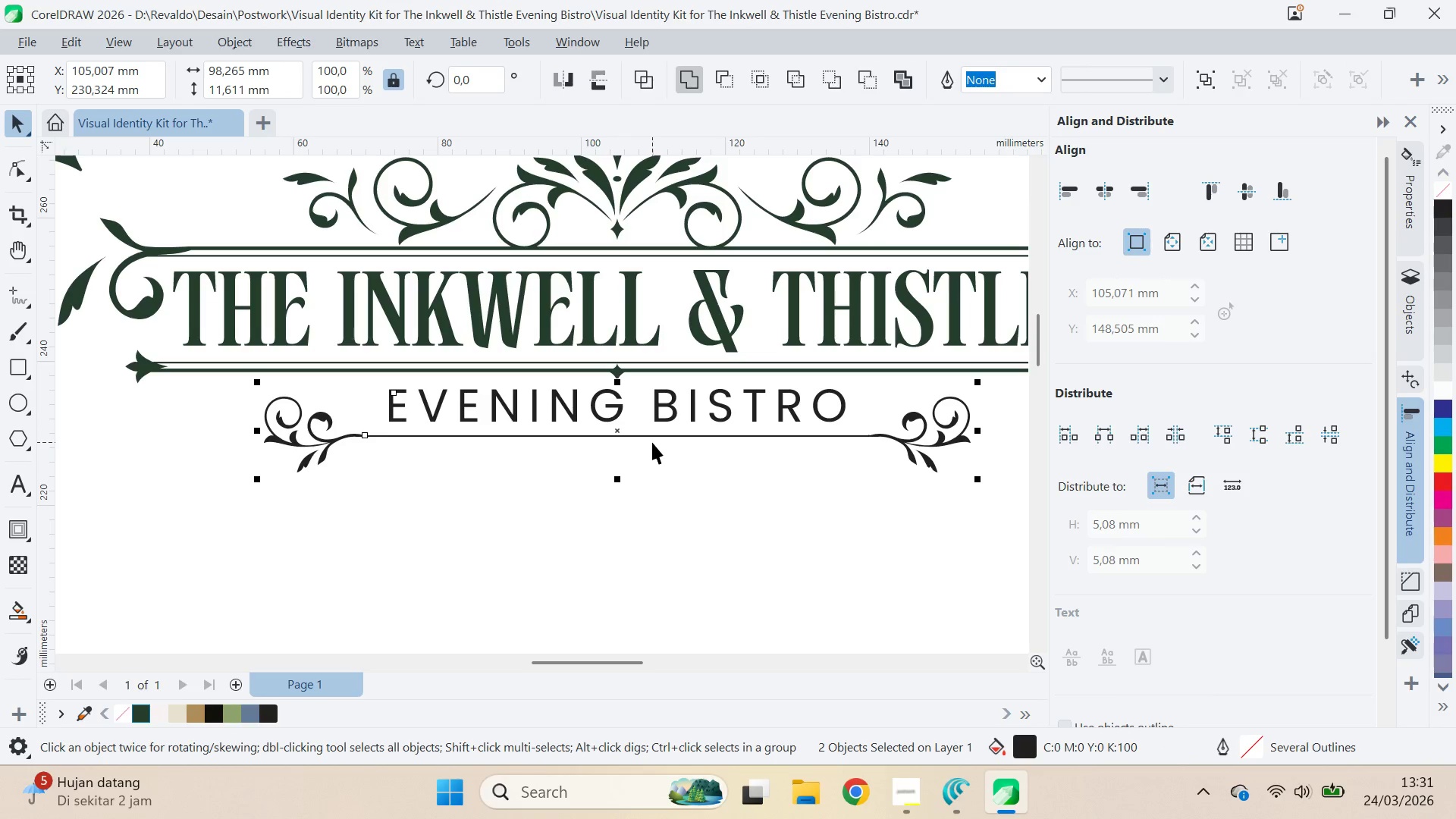 
key(ArrowUp)
 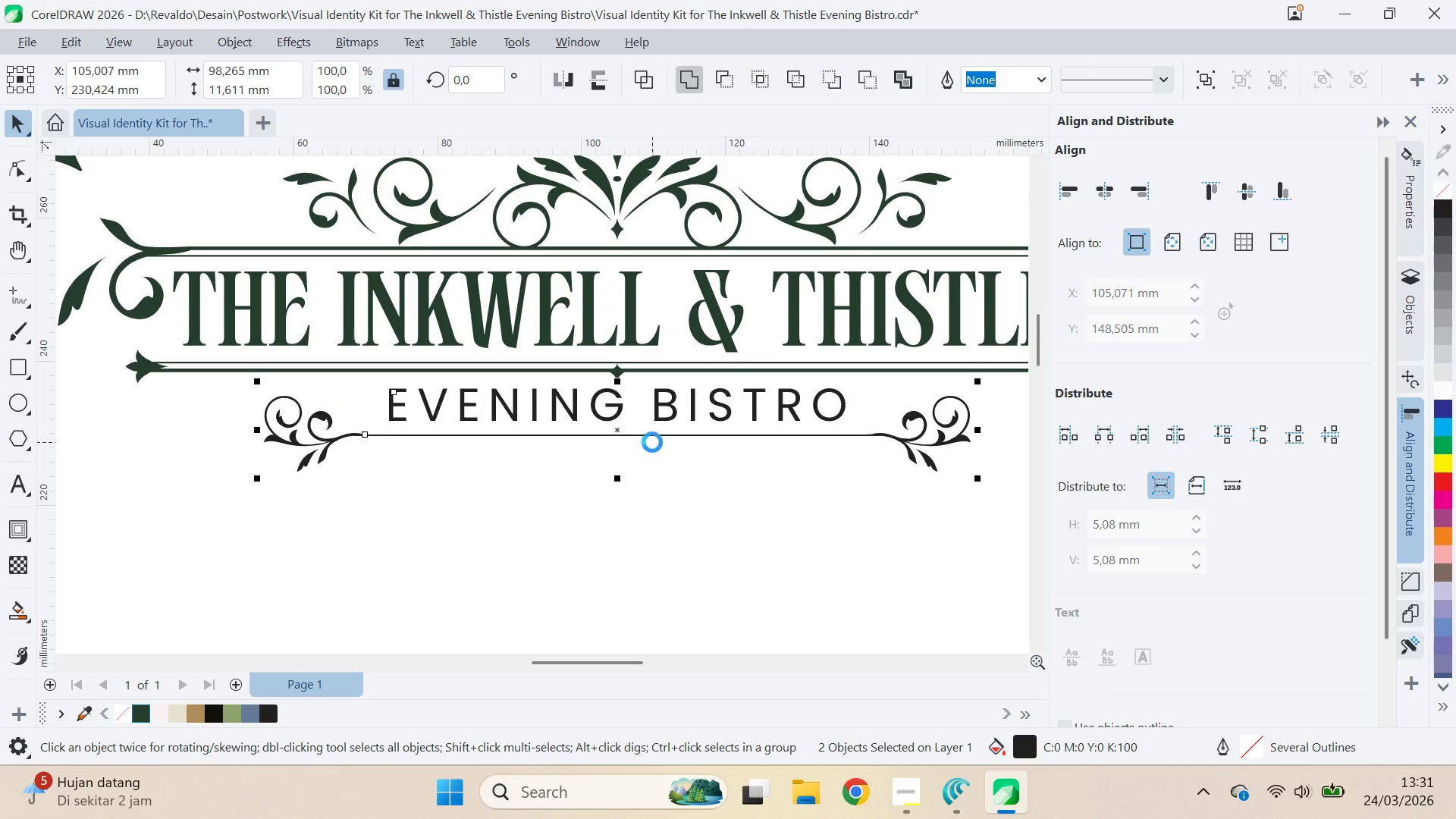 
key(ArrowUp)
 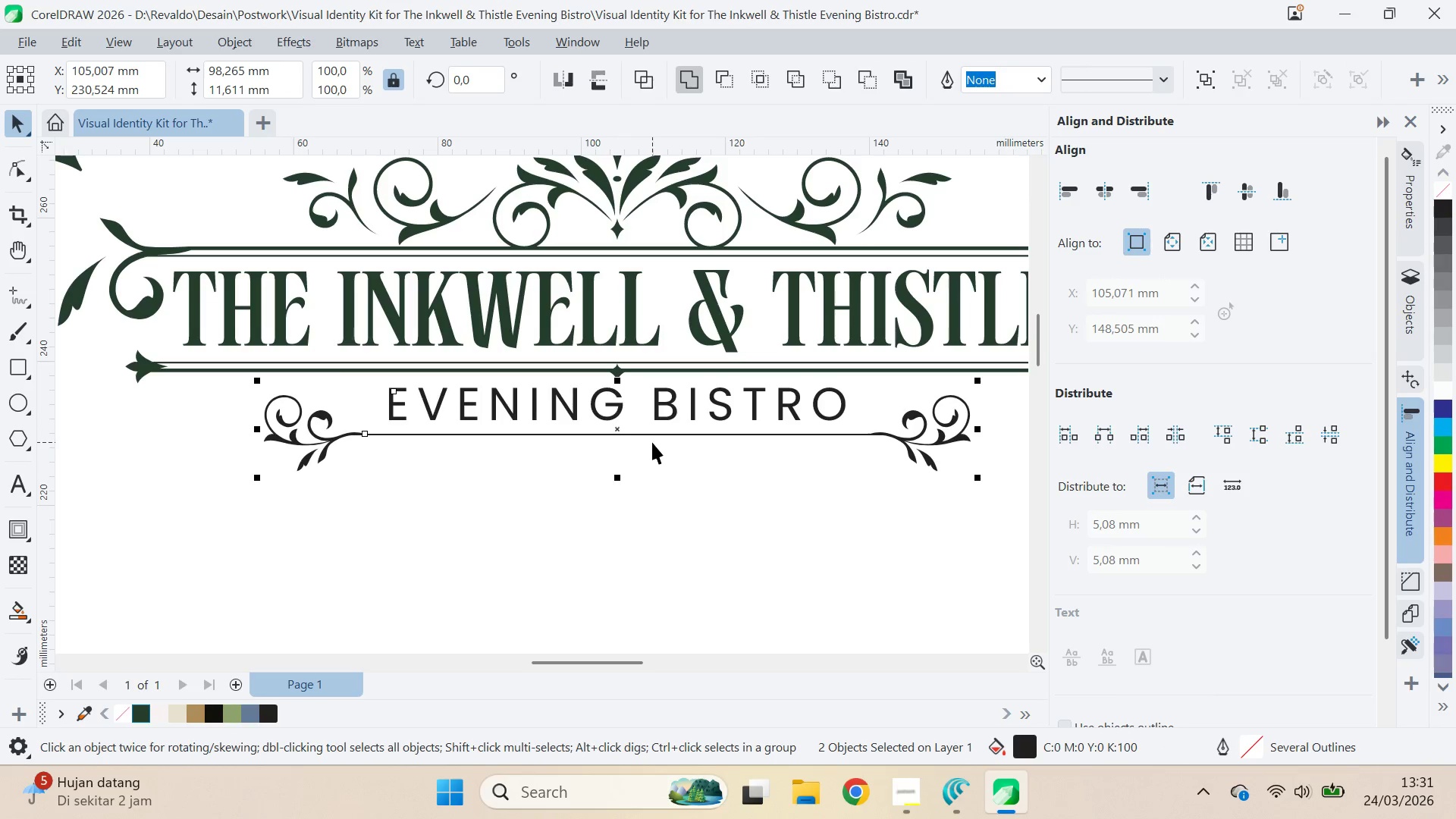 
key(ArrowUp)
 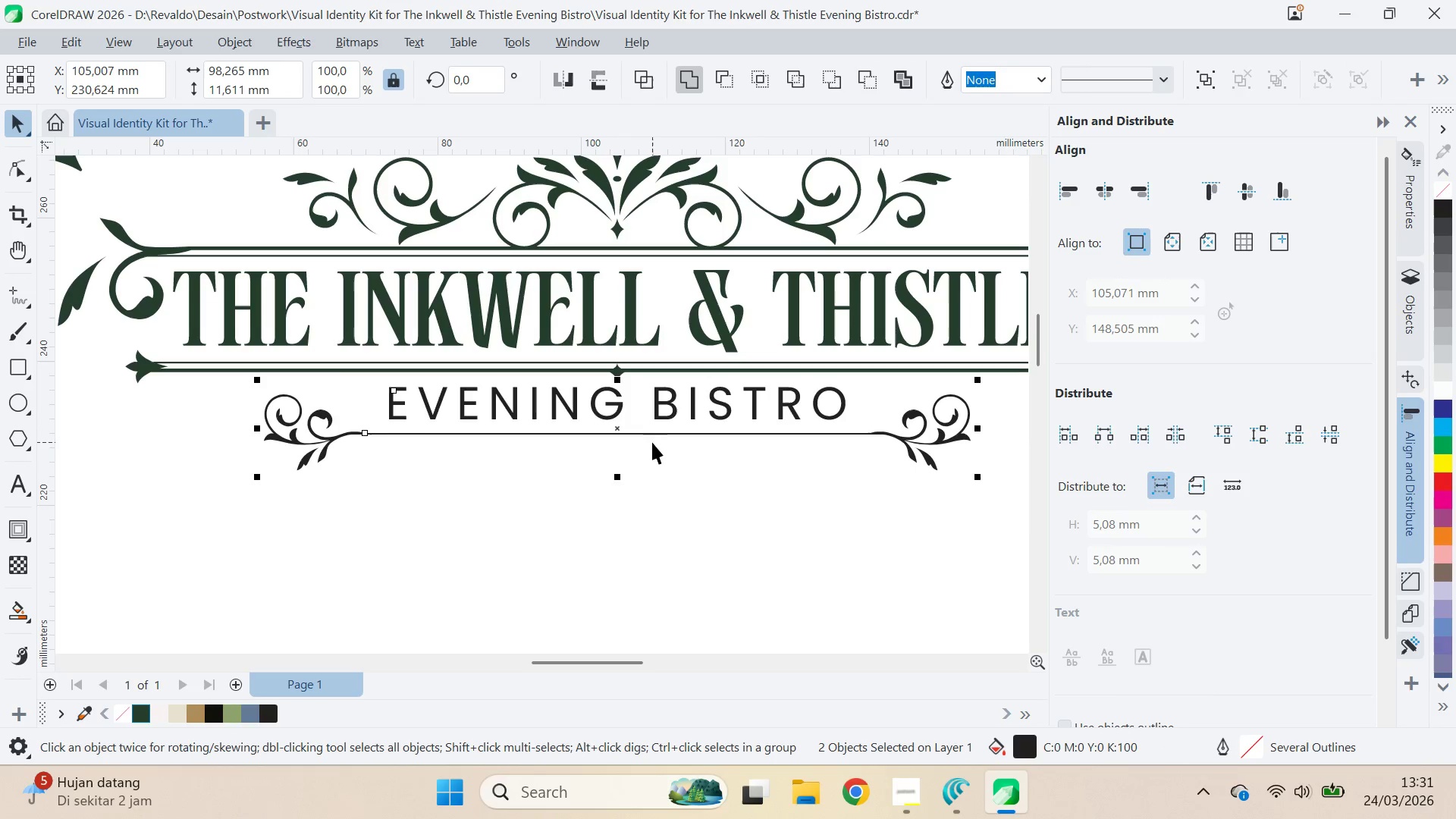 
key(ArrowUp)
 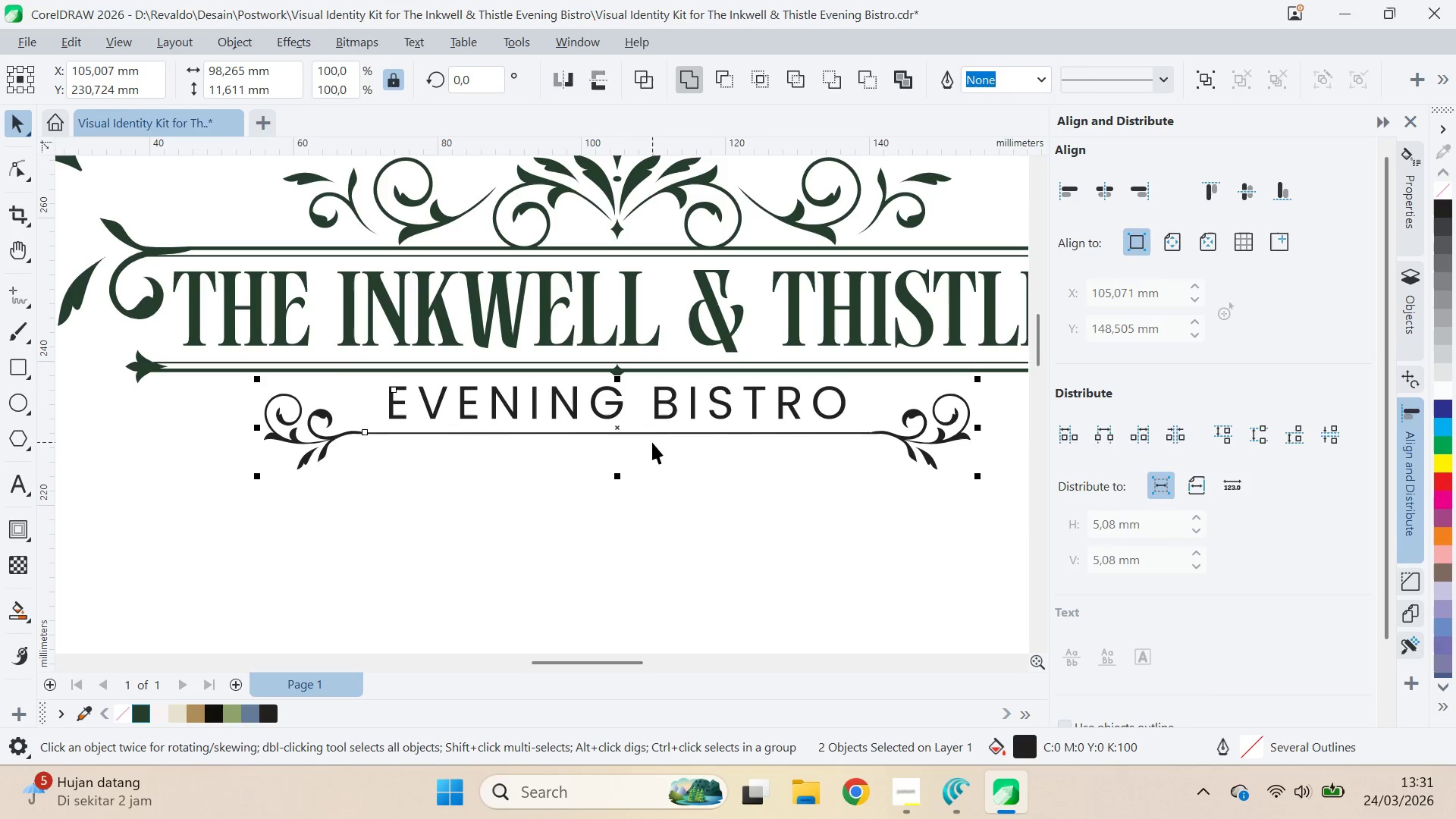 
key(ArrowUp)
 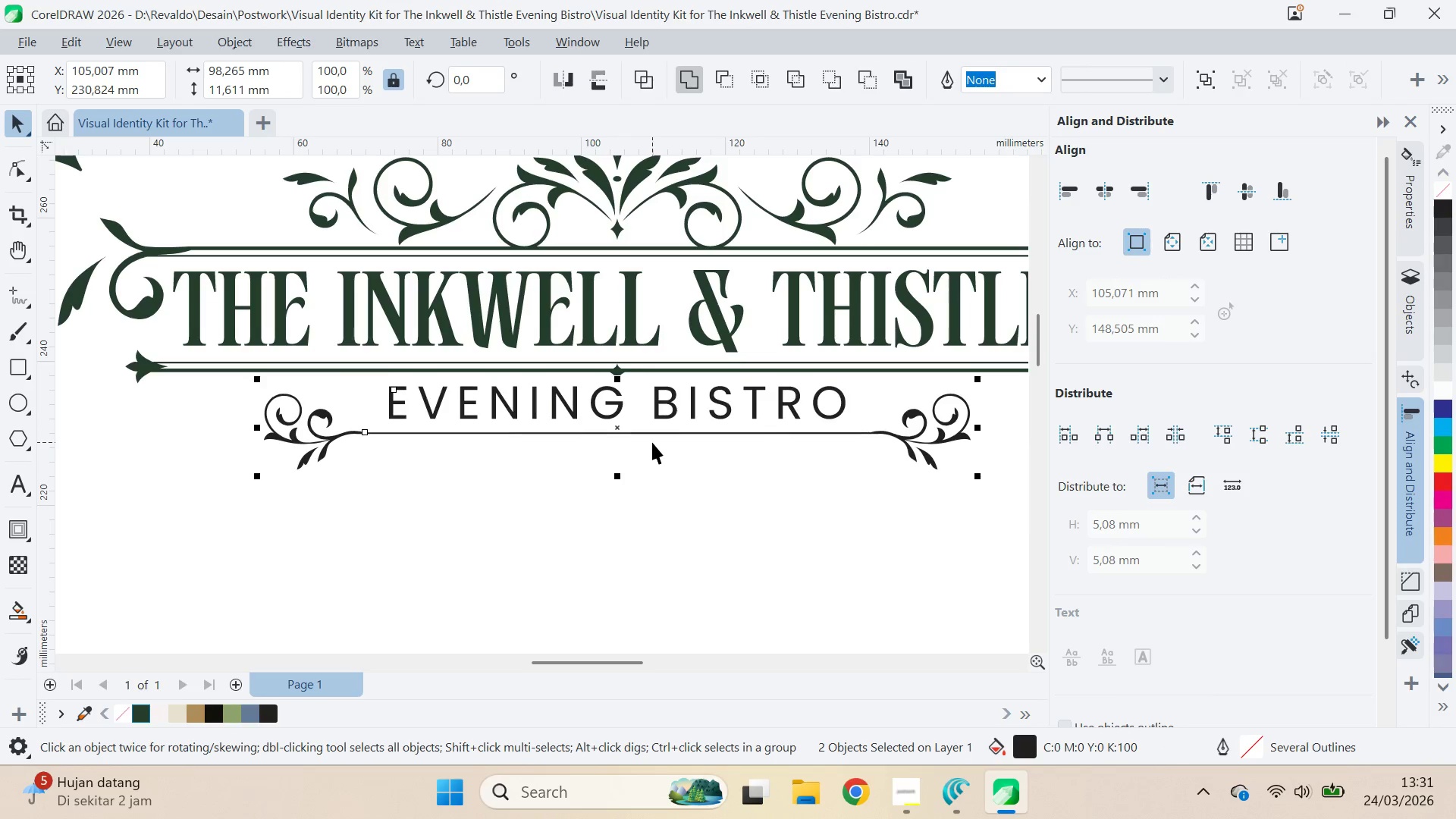 
key(ArrowDown)
 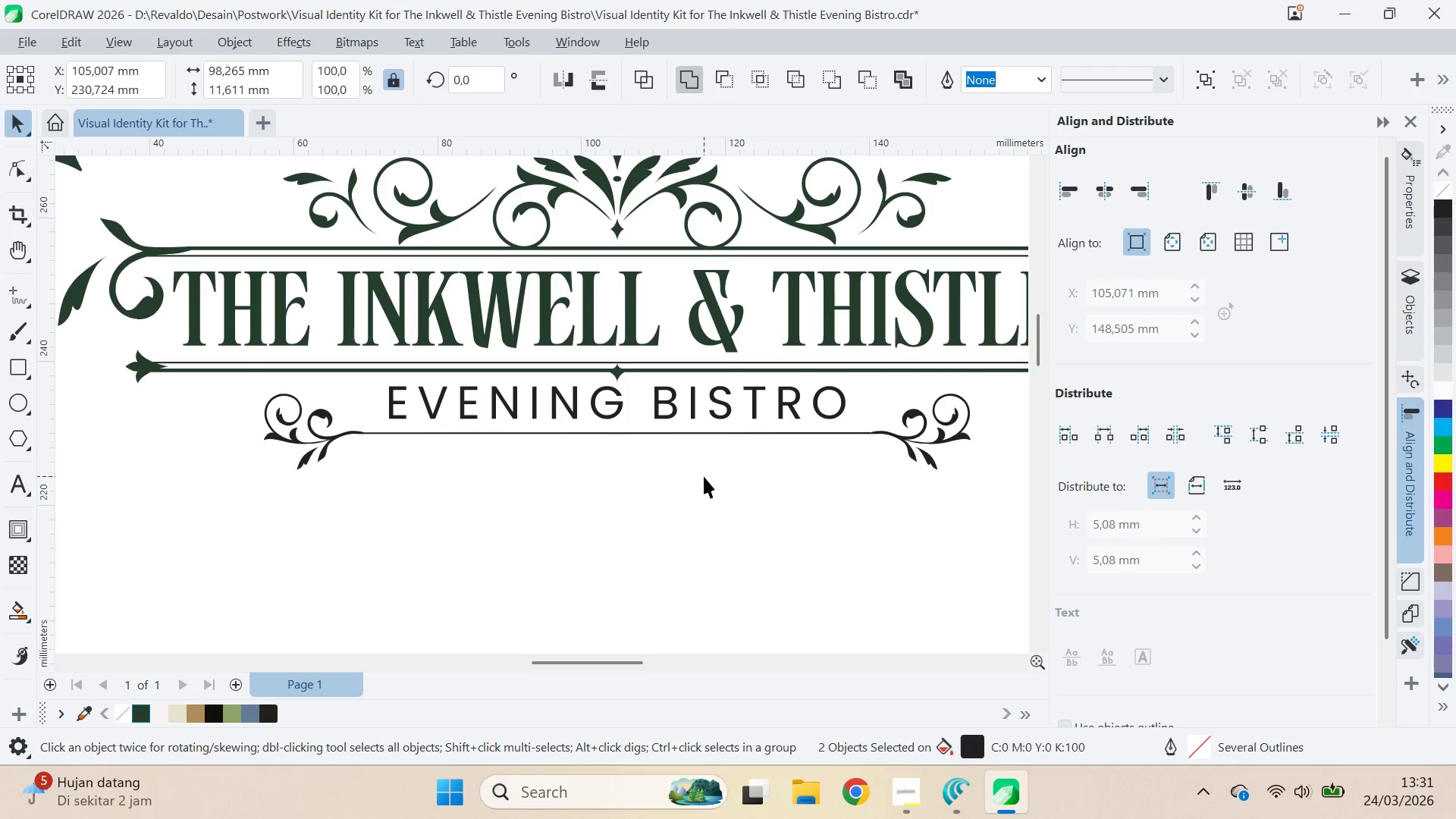 
scroll: coordinate [718, 472], scroll_direction: down, amount: 11.0
 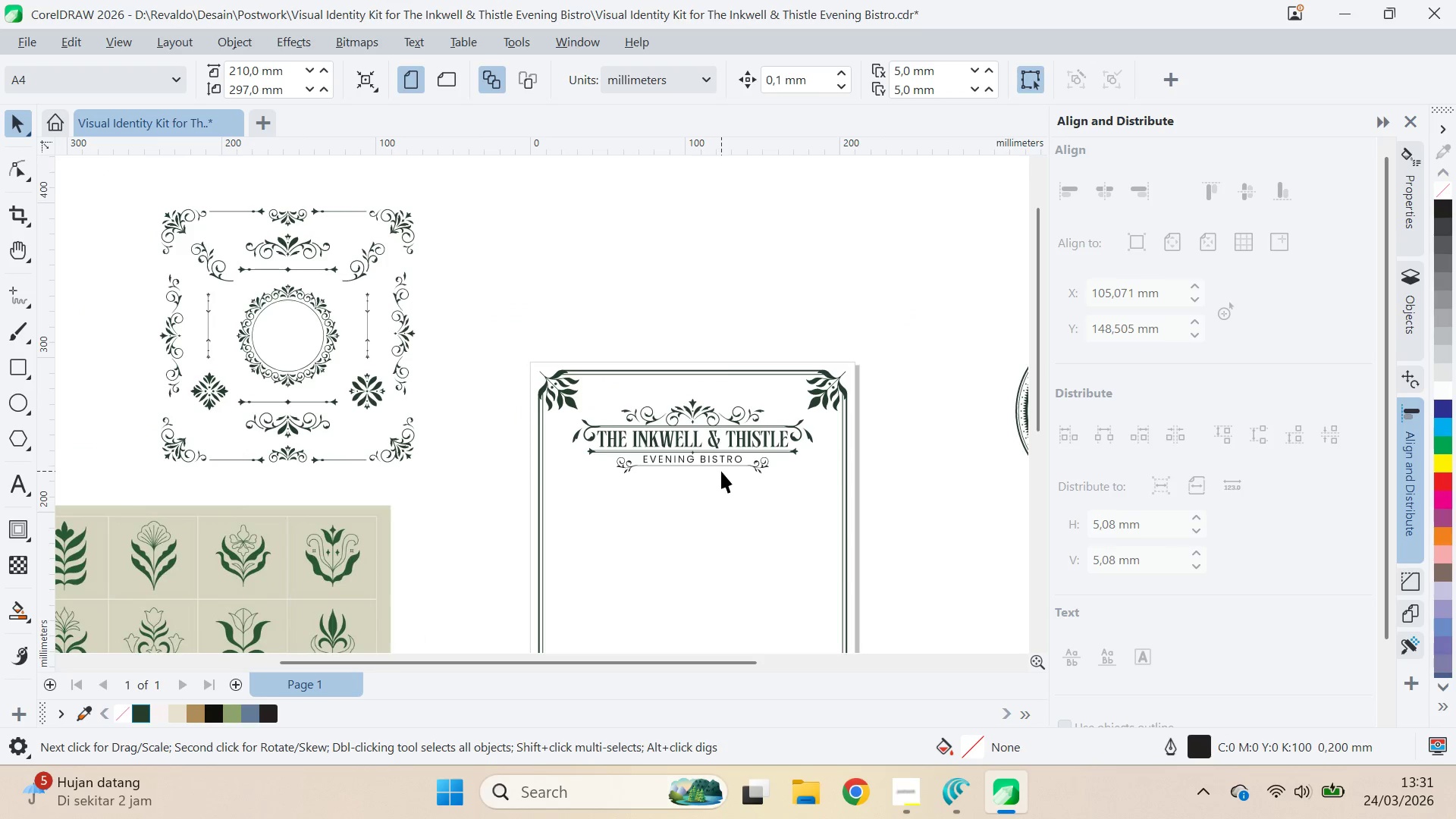 
key(Q)
 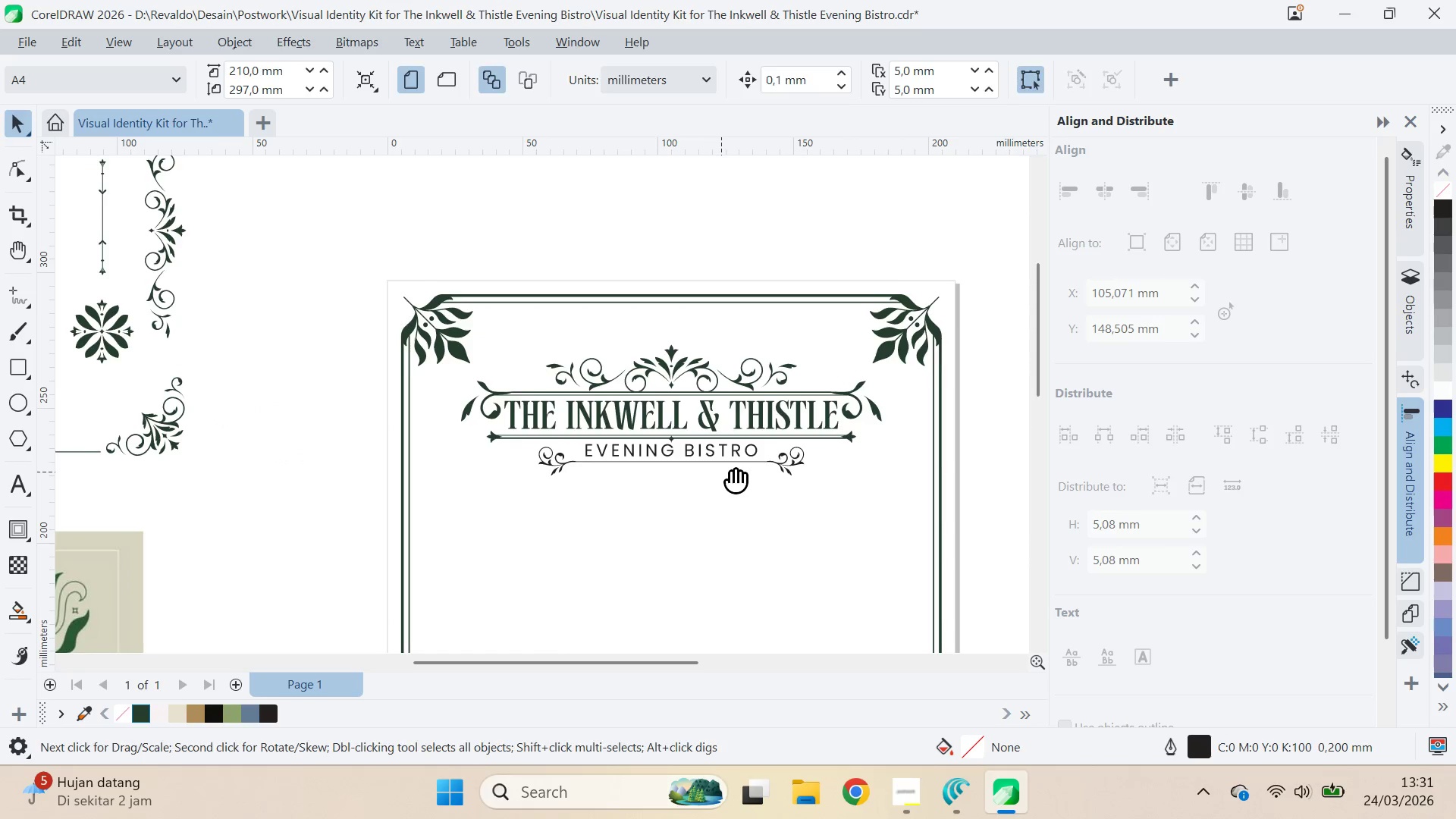 
left_click_drag(start_coordinate=[731, 472], to_coordinate=[606, 382])
 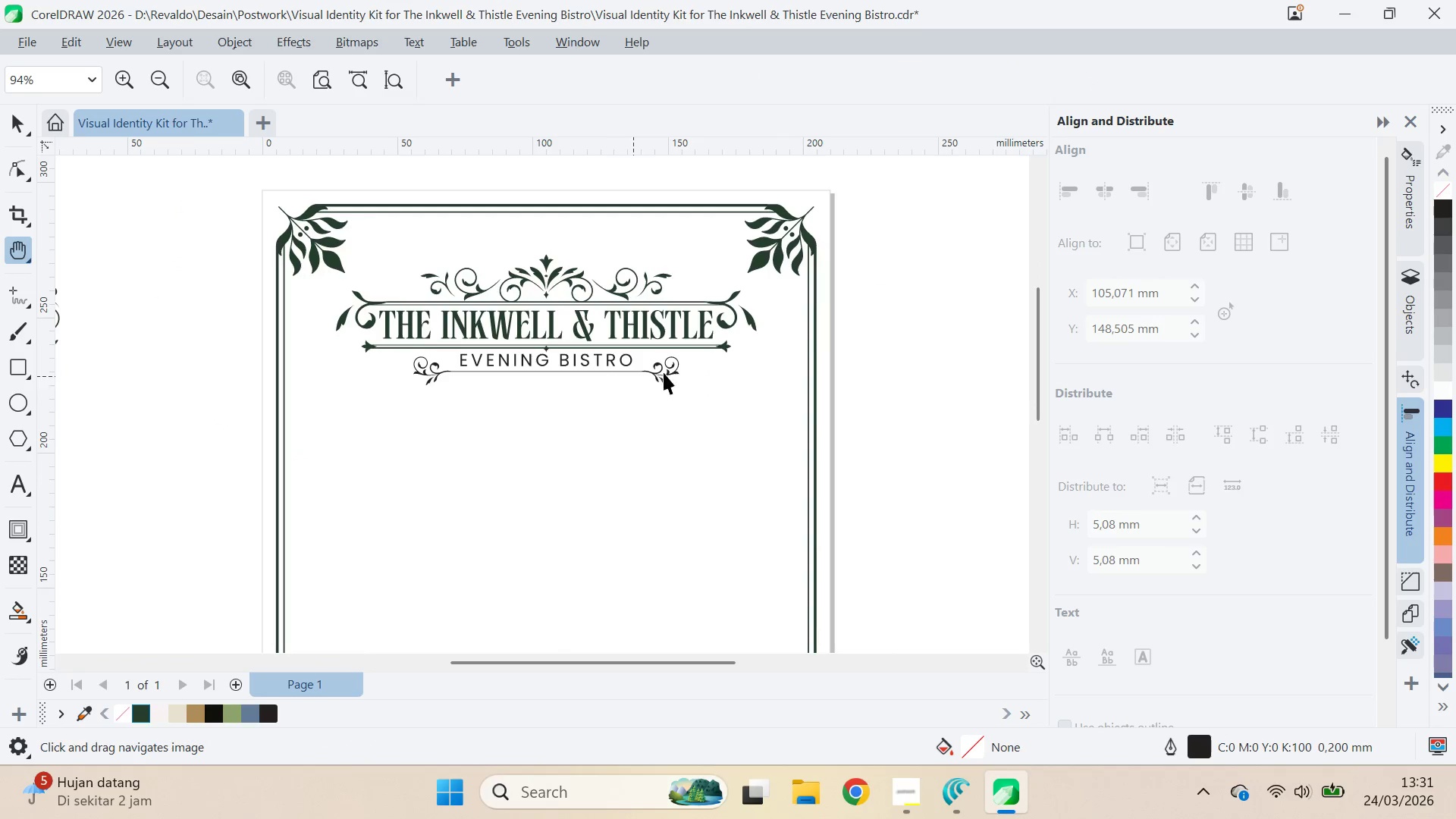 
scroll: coordinate [721, 471], scroll_direction: up, amount: 4.0
 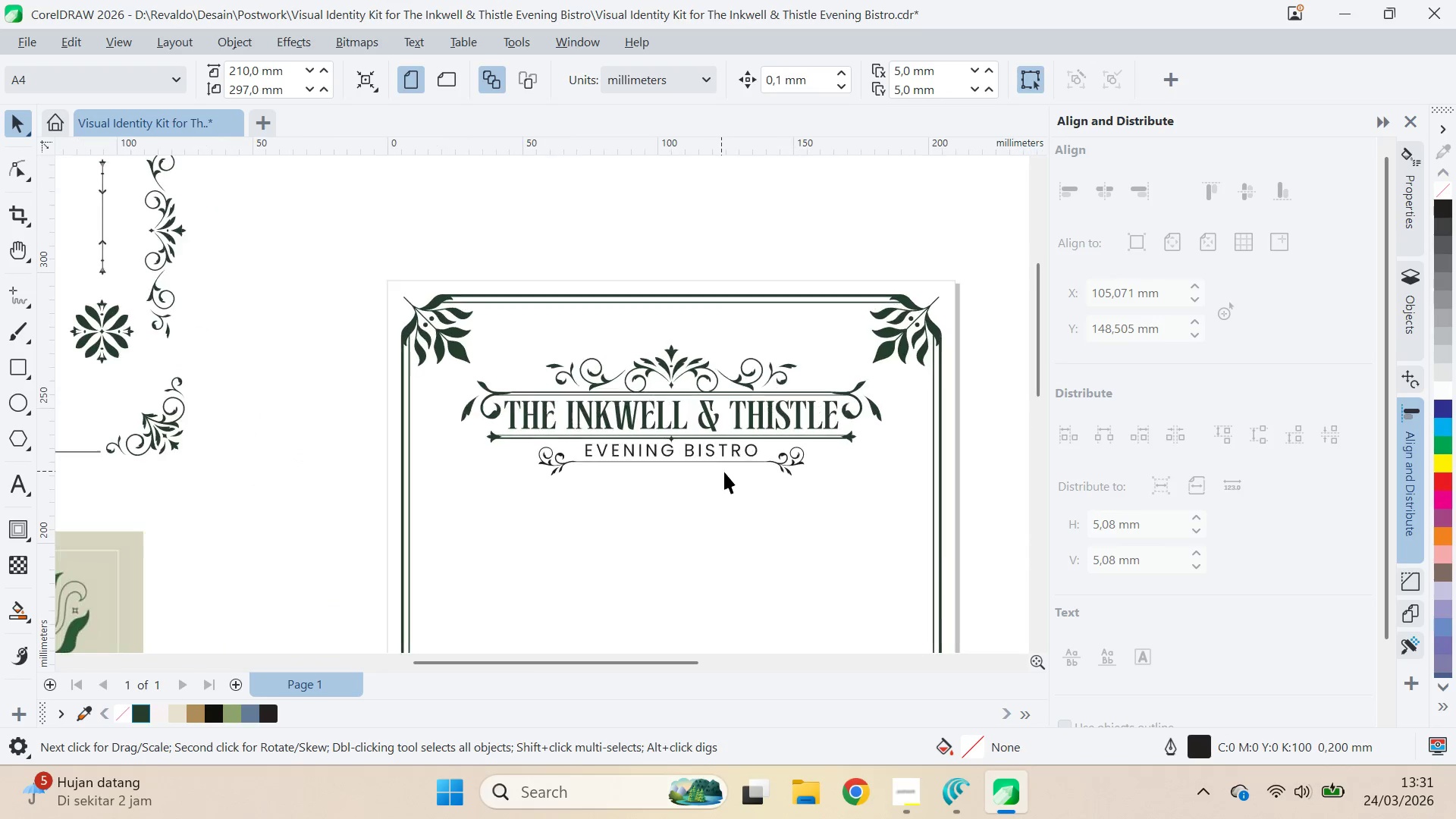 
key(V)
 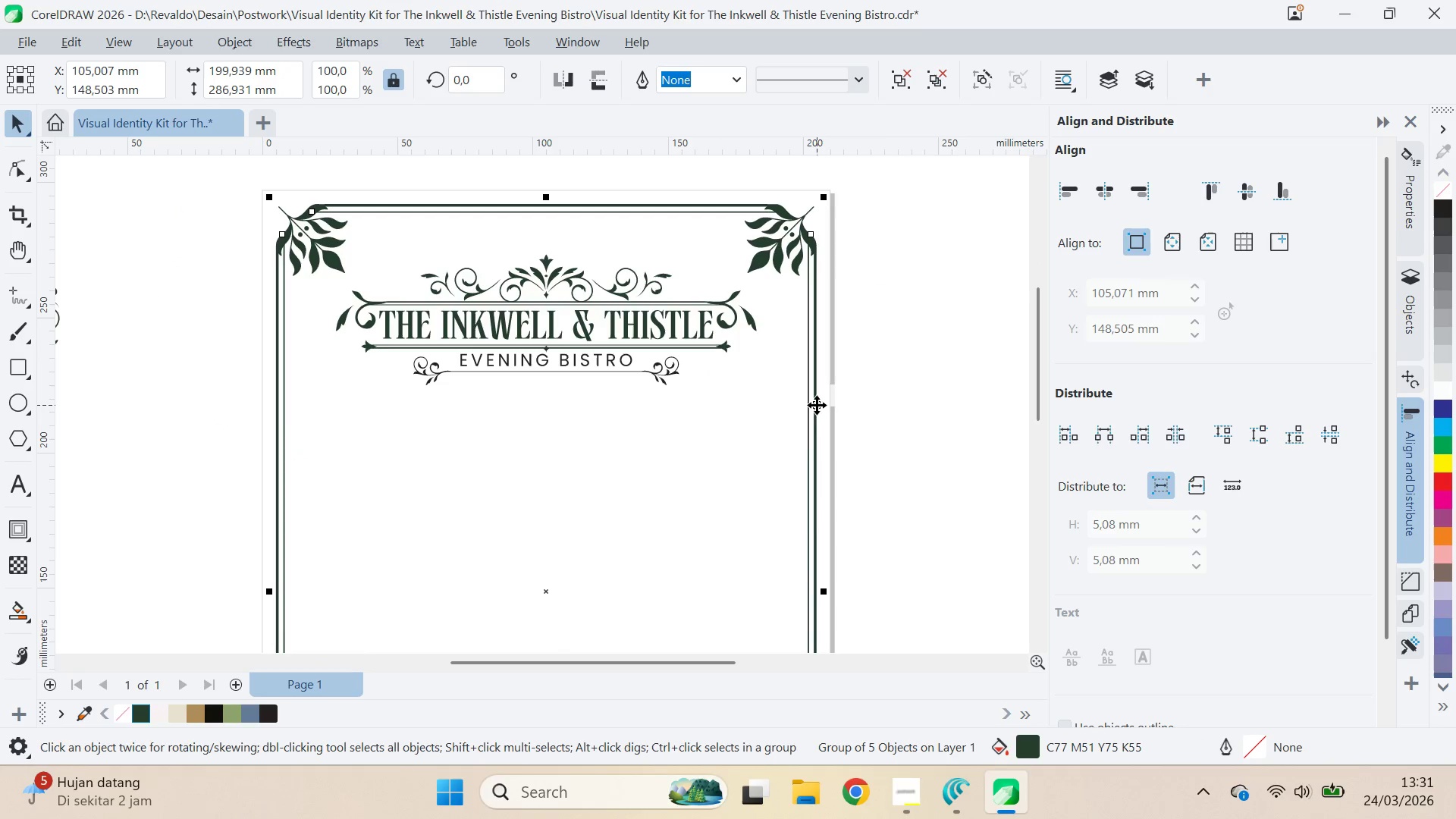 
left_click([884, 400])
 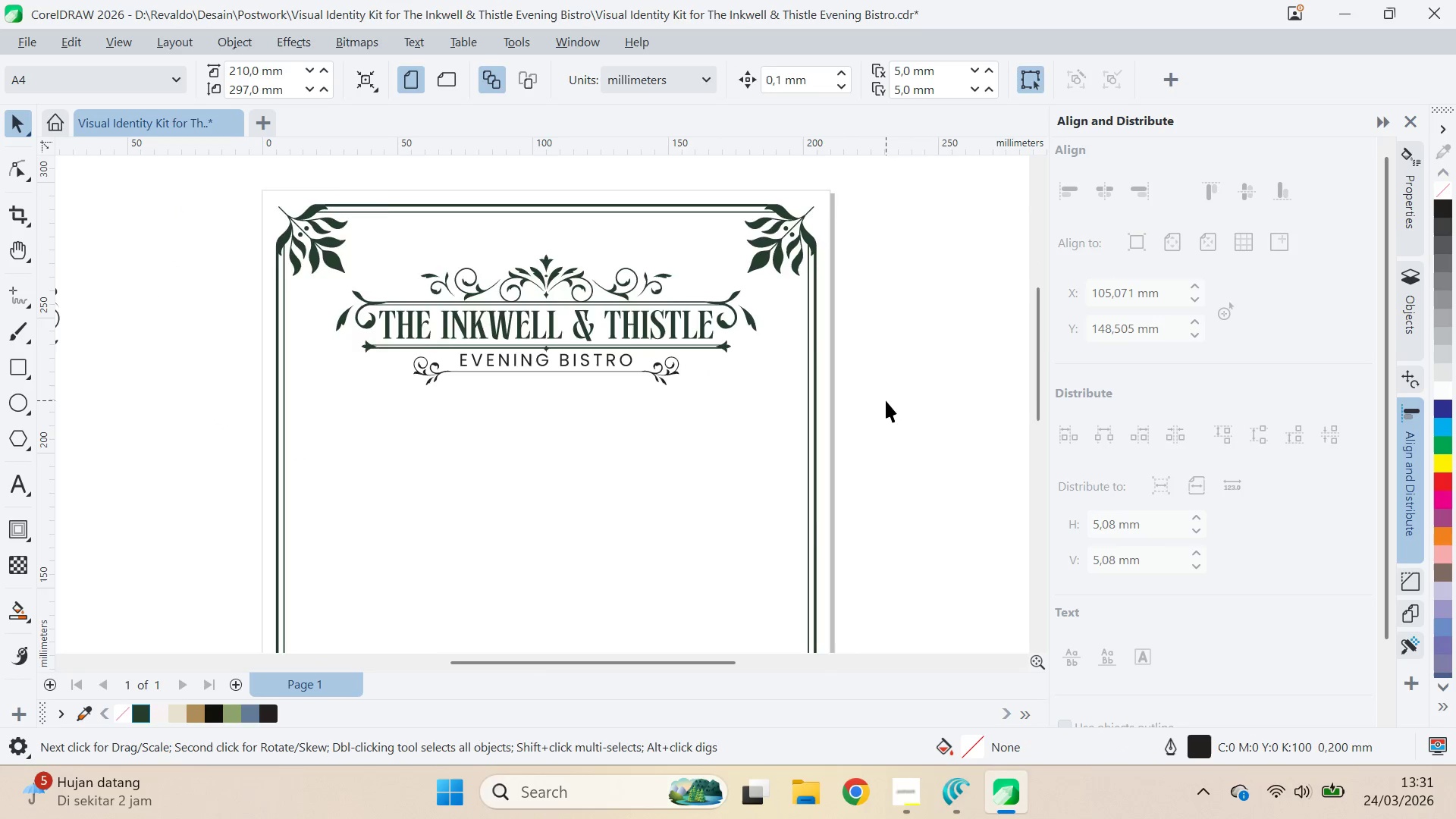 
key(Control+S)
 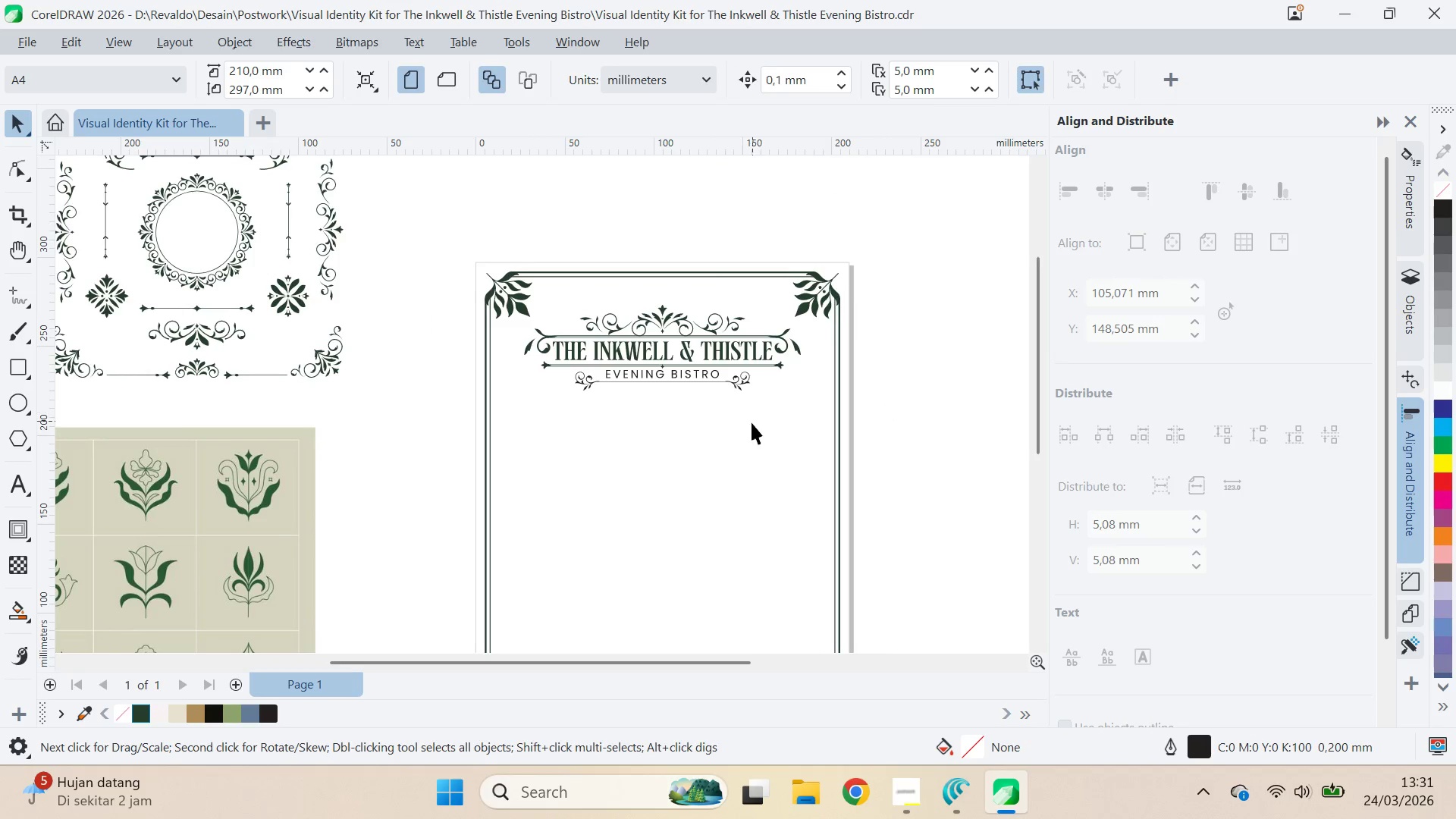 
scroll: coordinate [752, 422], scroll_direction: down, amount: 12.0
 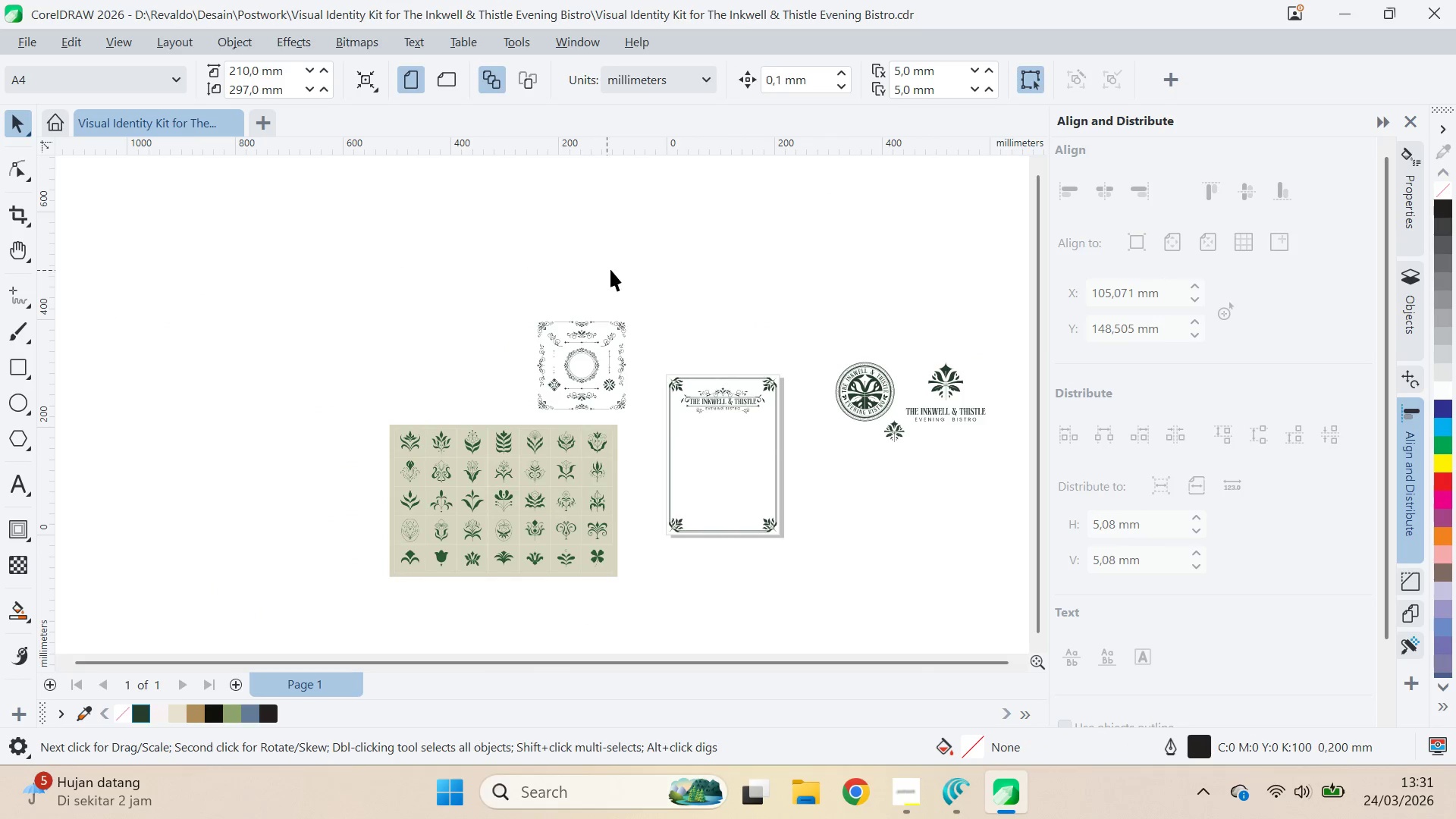 
left_click_drag(start_coordinate=[629, 265], to_coordinate=[362, 598])
 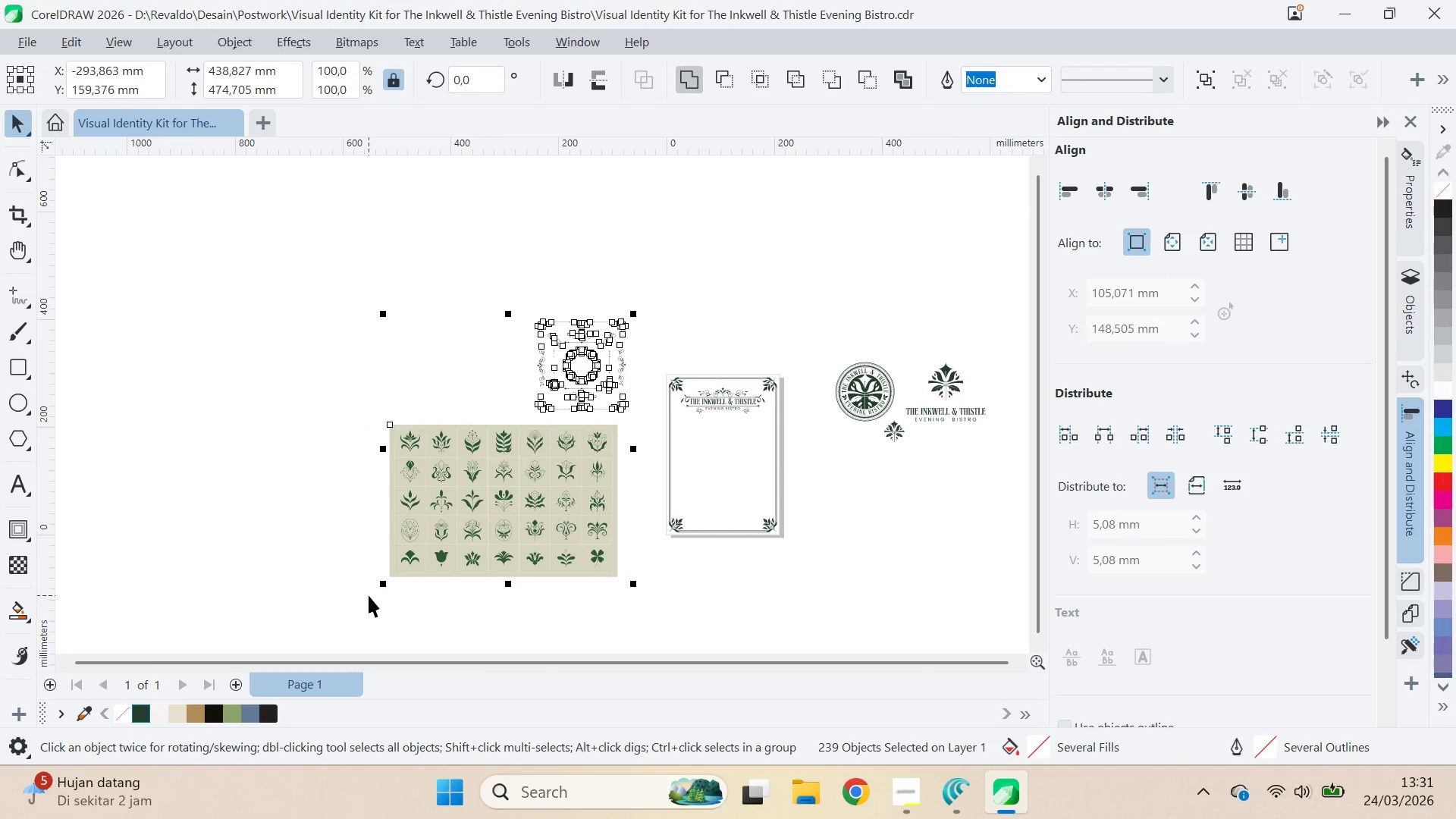 
key(Delete)
 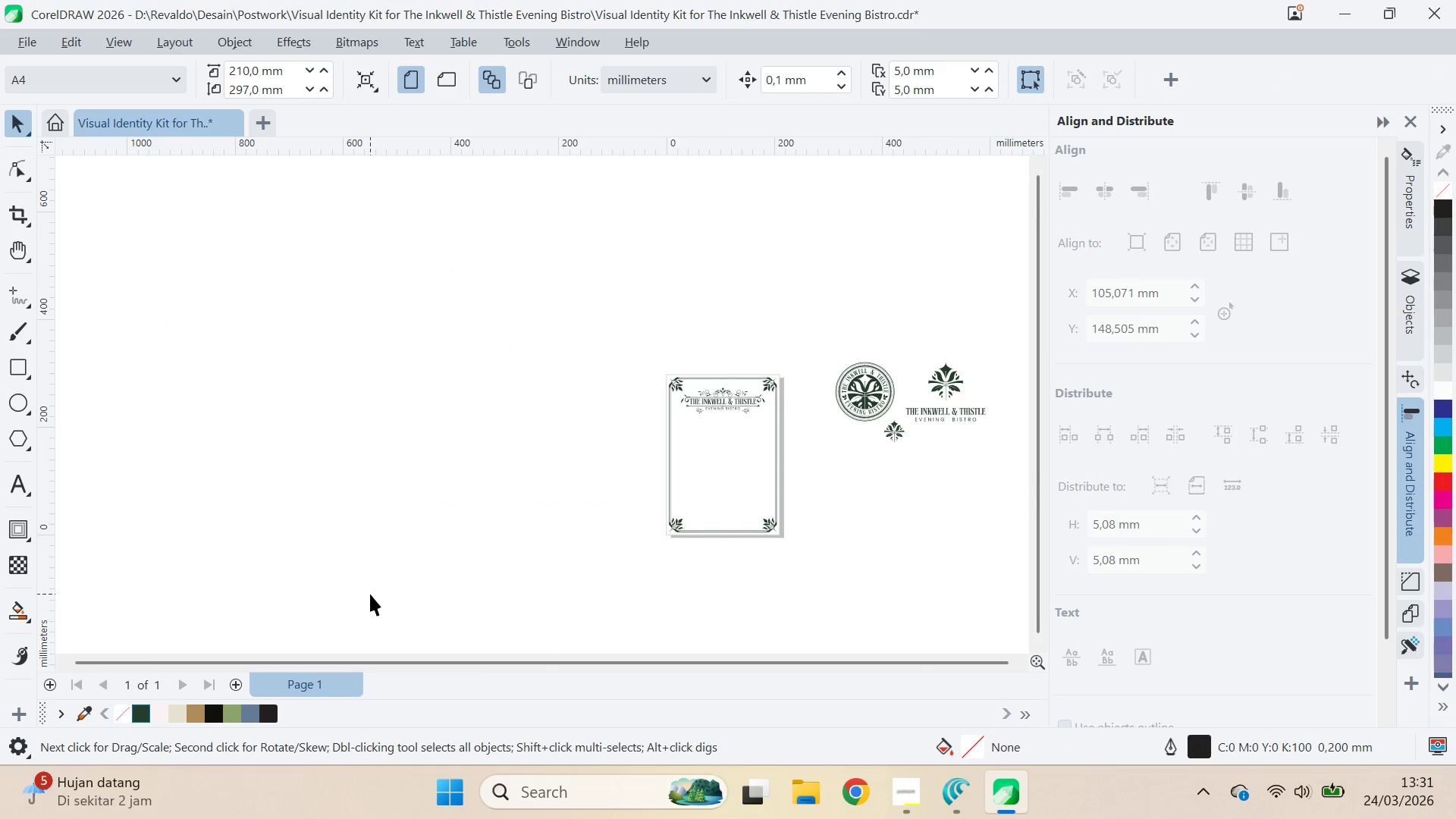 
key(Control+S)
 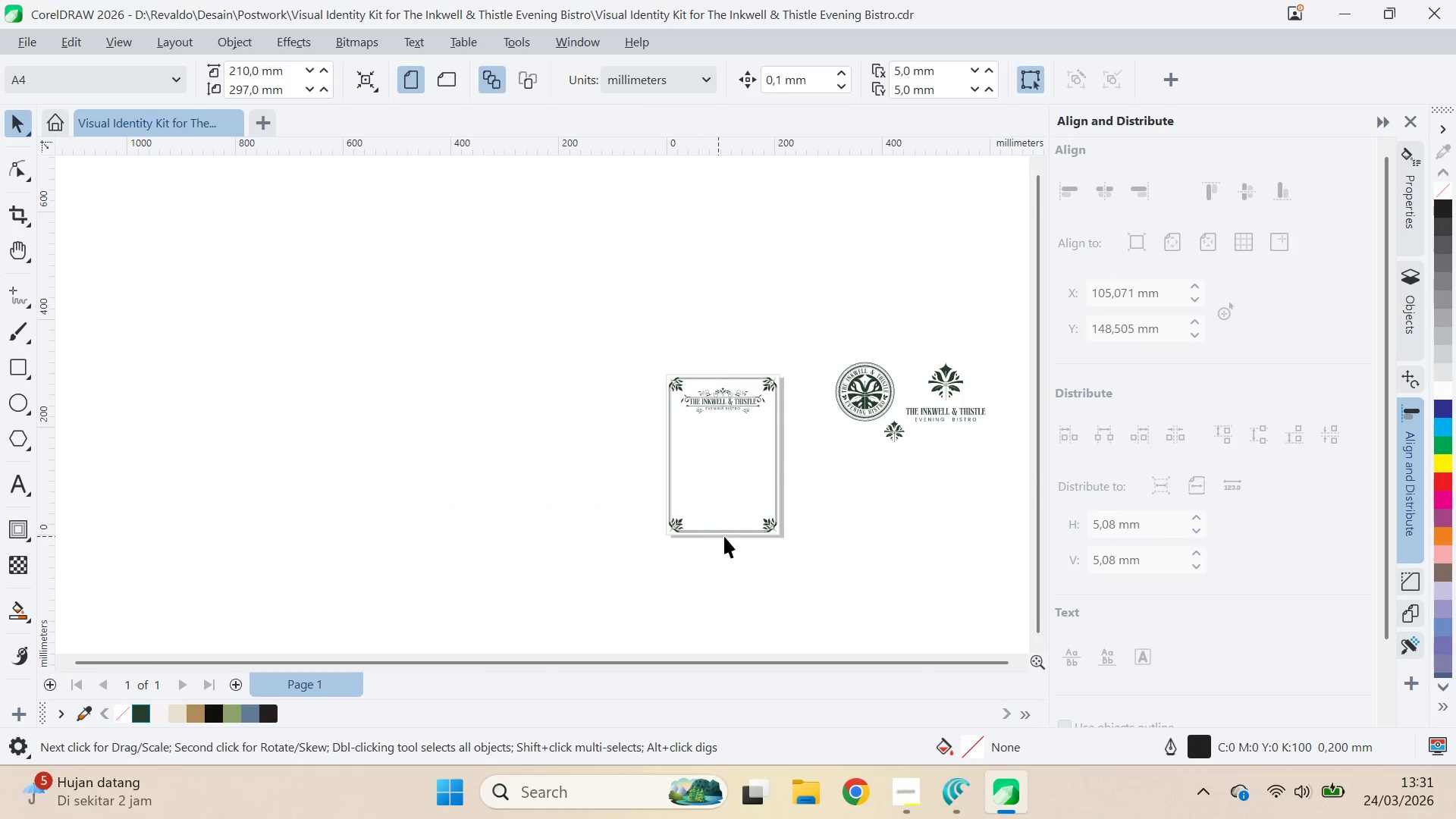 
type(QV)
 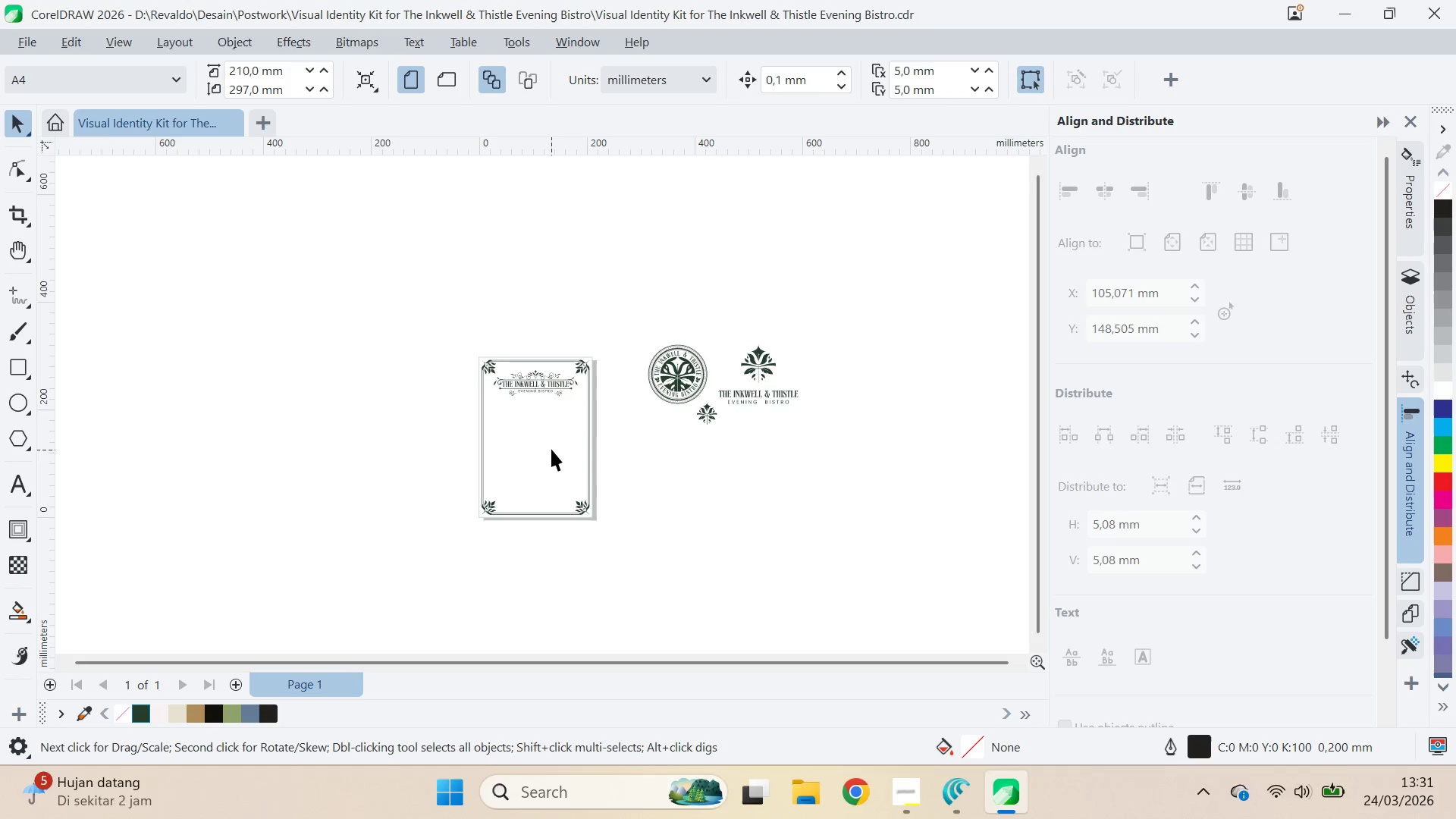 
left_click_drag(start_coordinate=[733, 525], to_coordinate=[546, 507])
 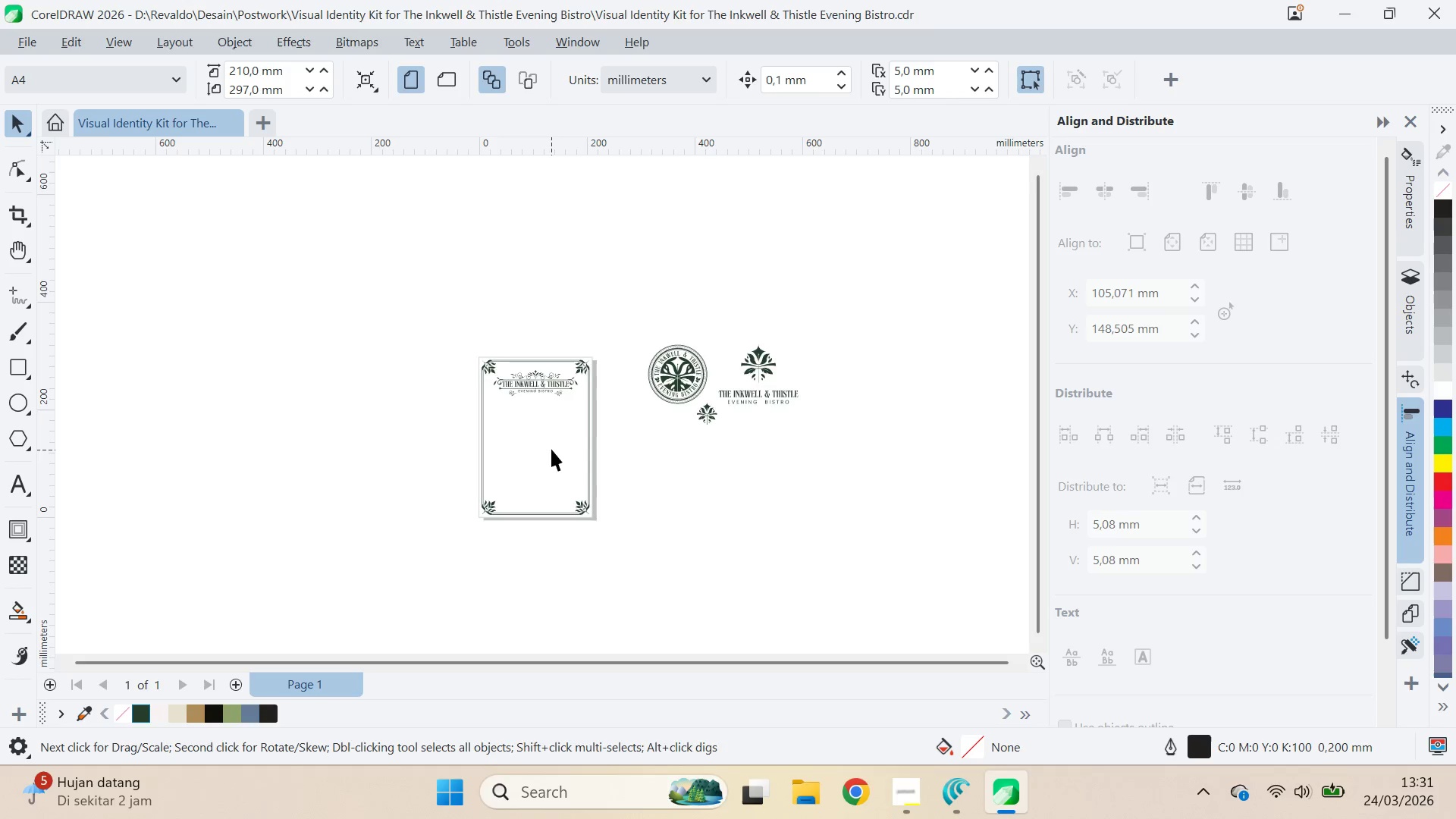 
scroll: coordinate [533, 457], scroll_direction: up, amount: 7.0
 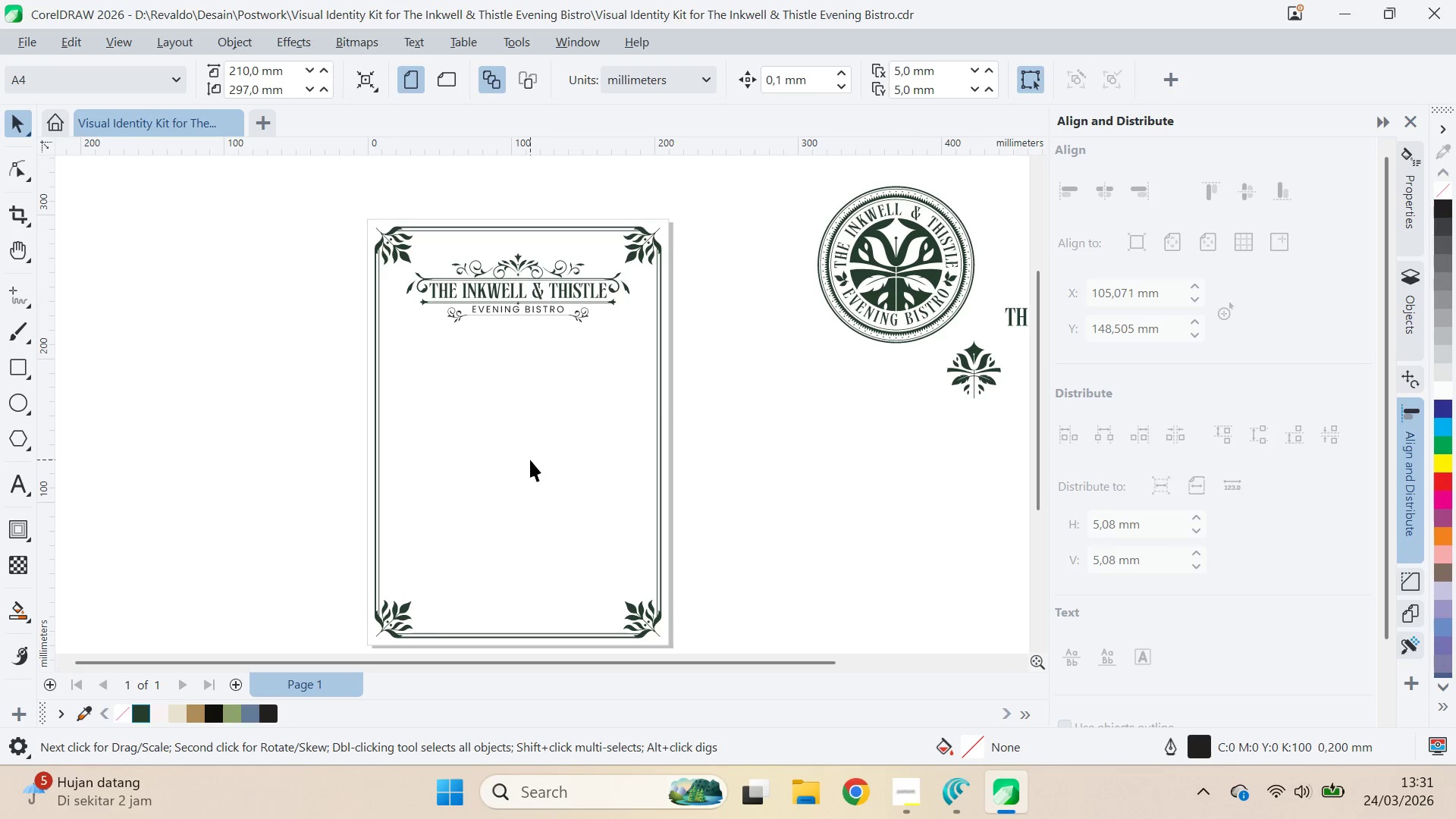 
key(Alt+Tab)
 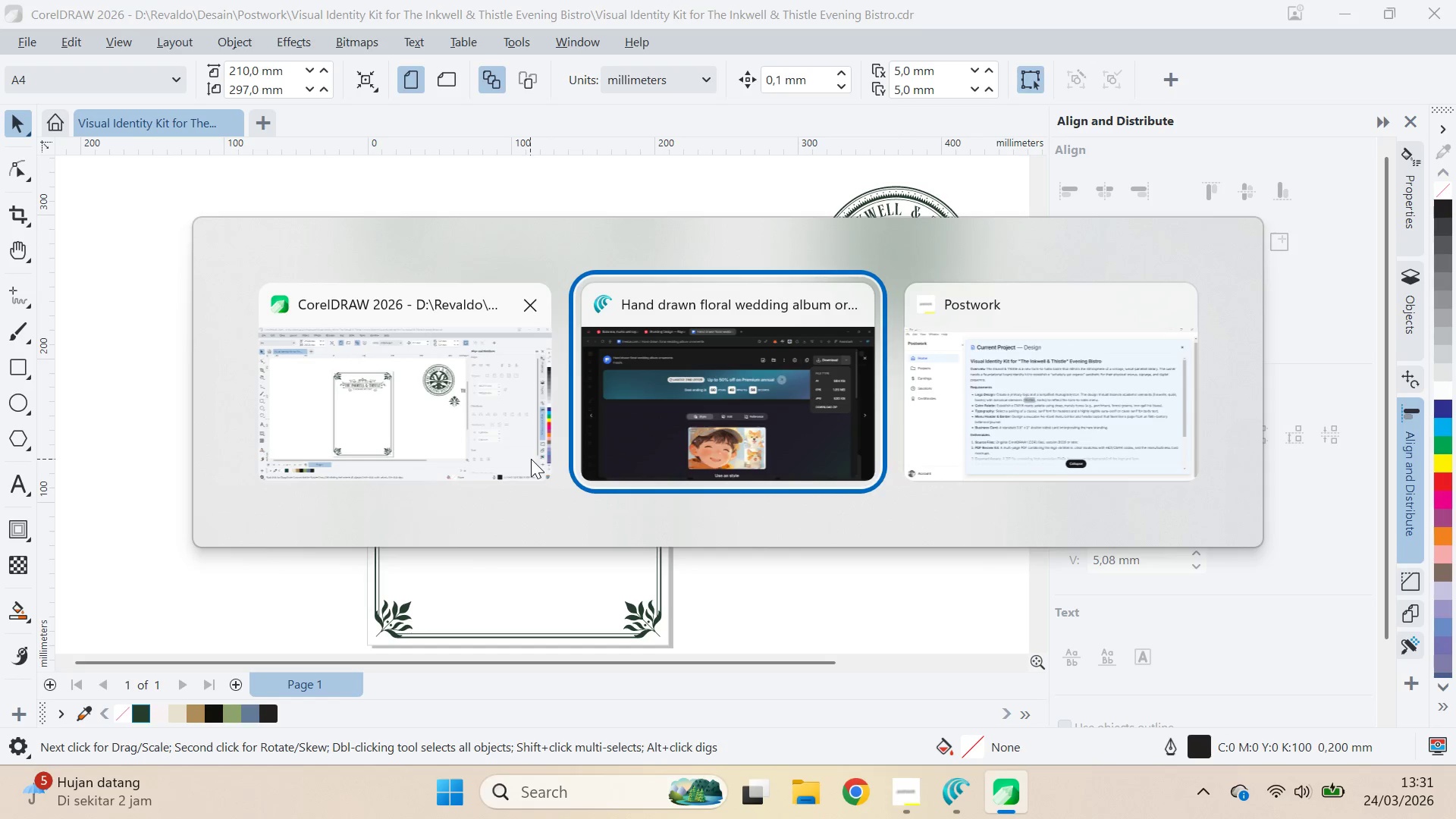 
key(Alt+Tab)
 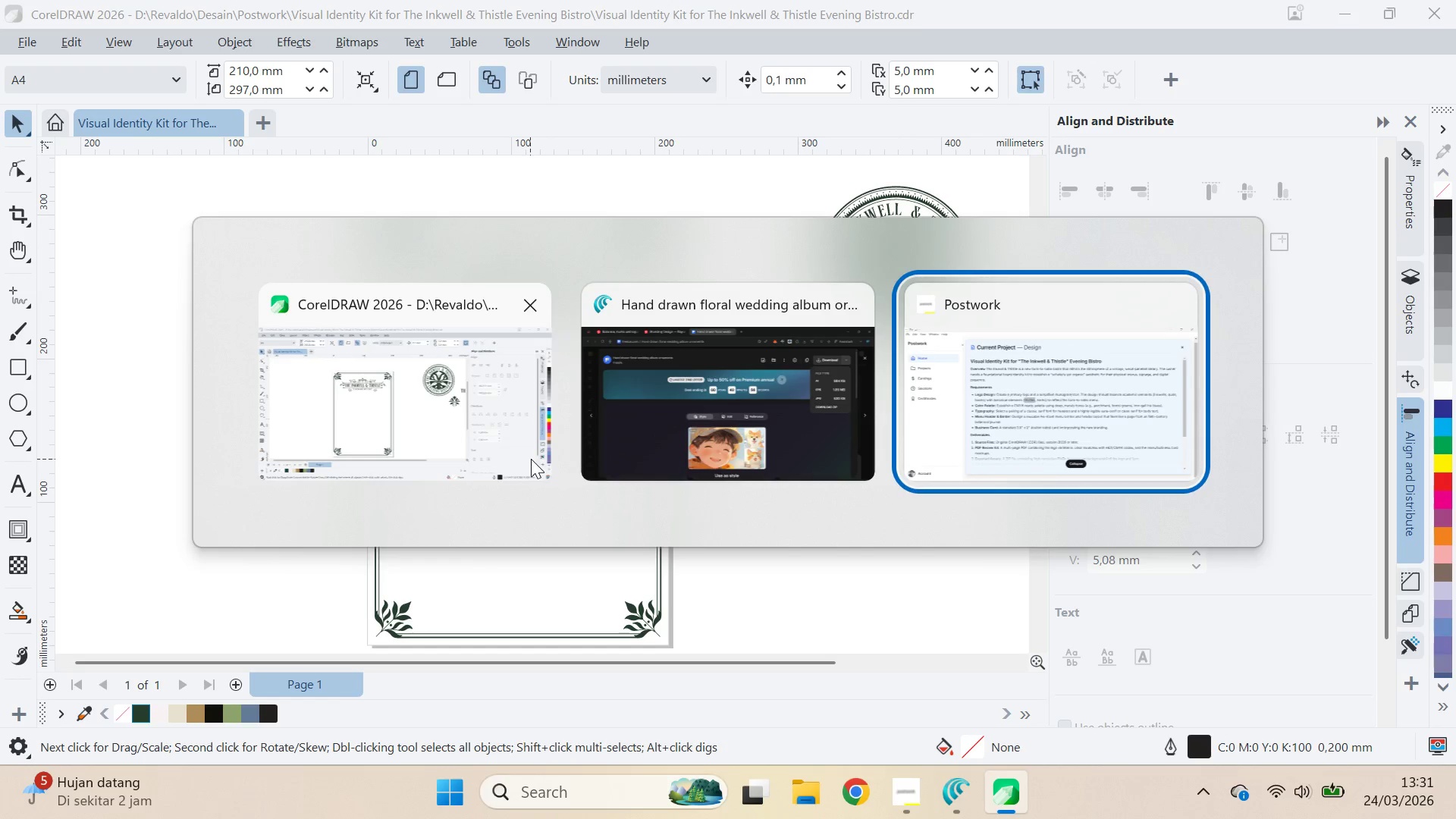 
key(Alt+Tab)
 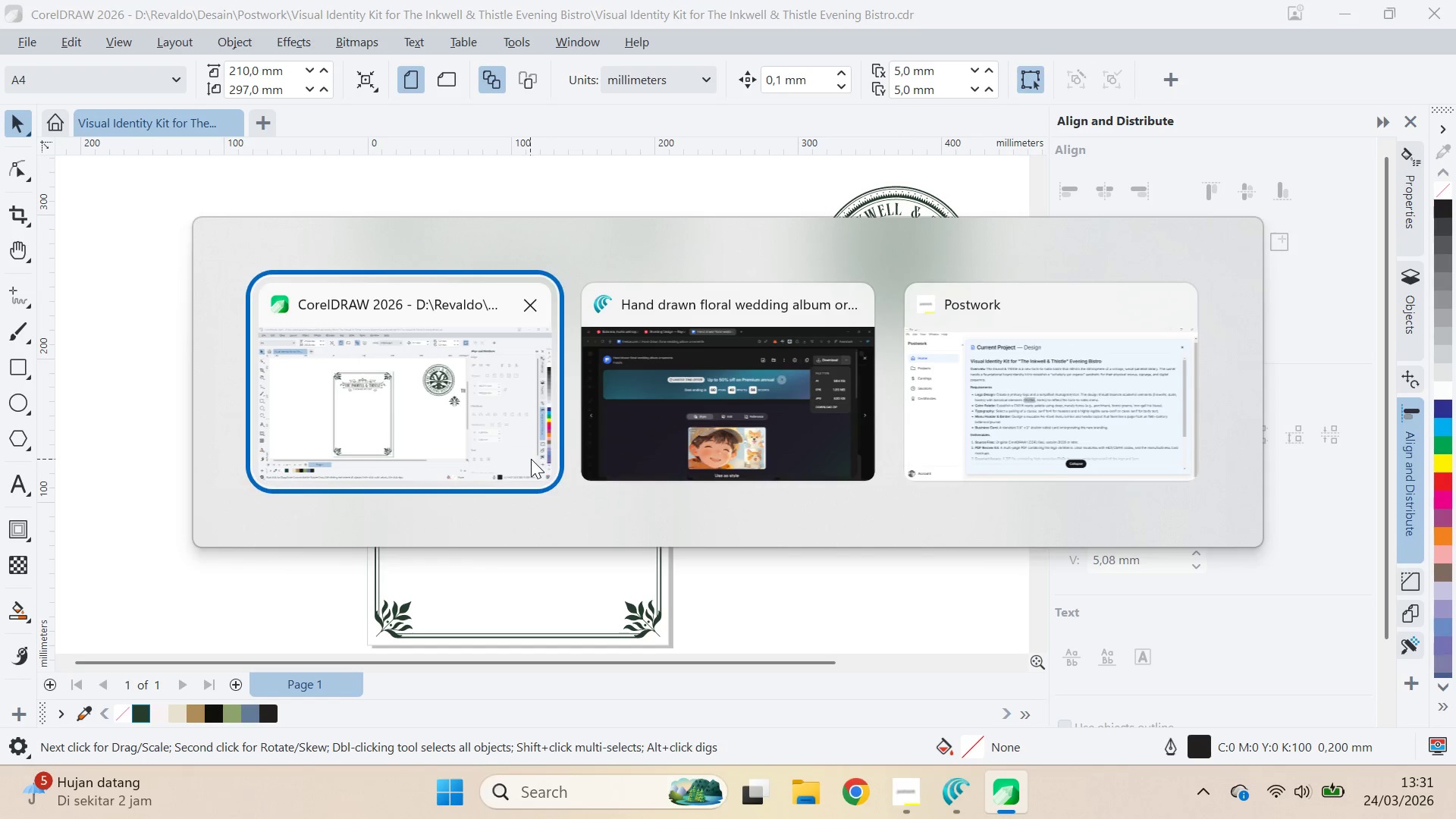 
key(Alt+Tab)
 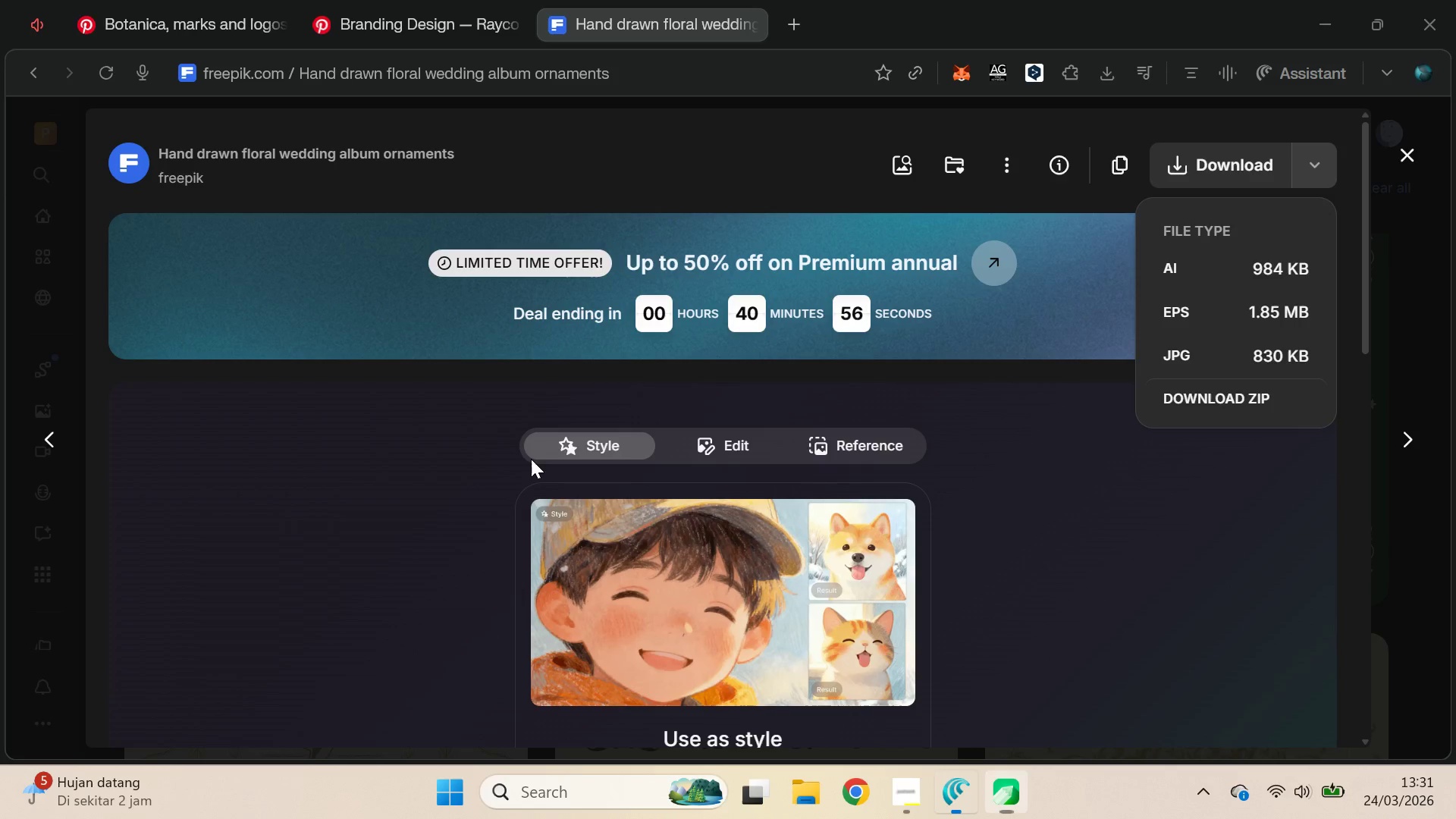 
key(Alt+Tab)
 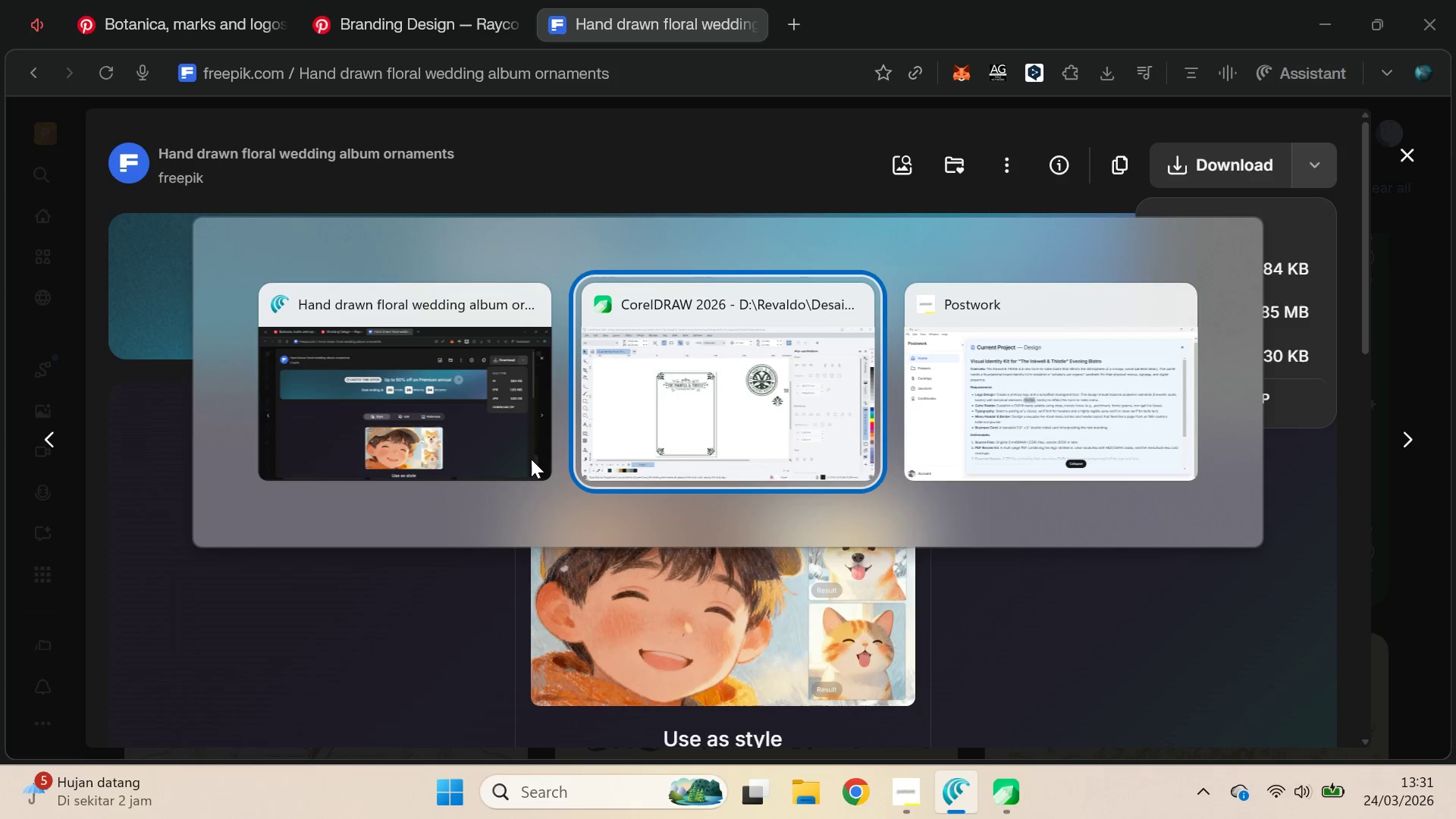 
key(Alt+Tab)
 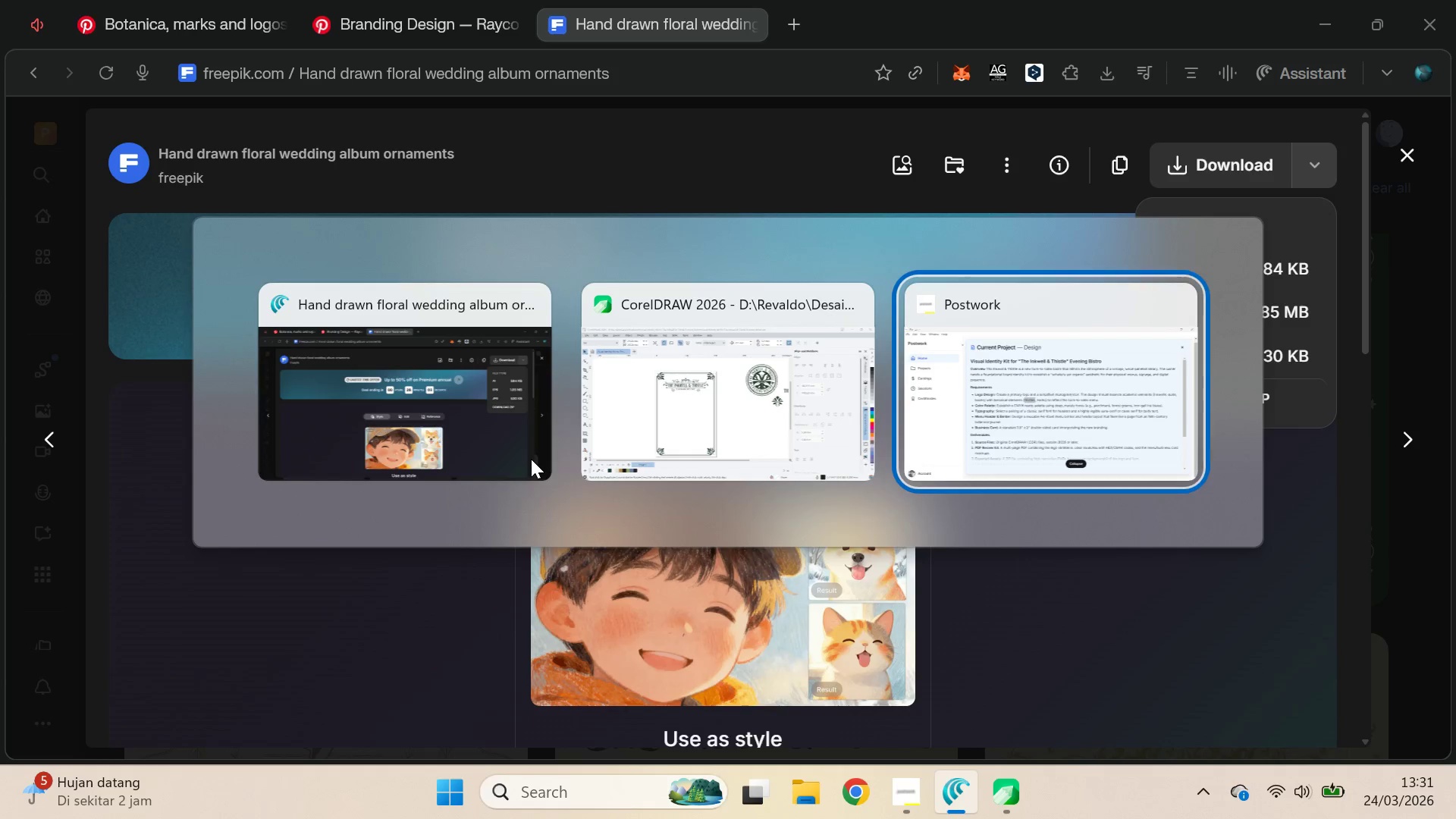 
key(Alt+Tab)
 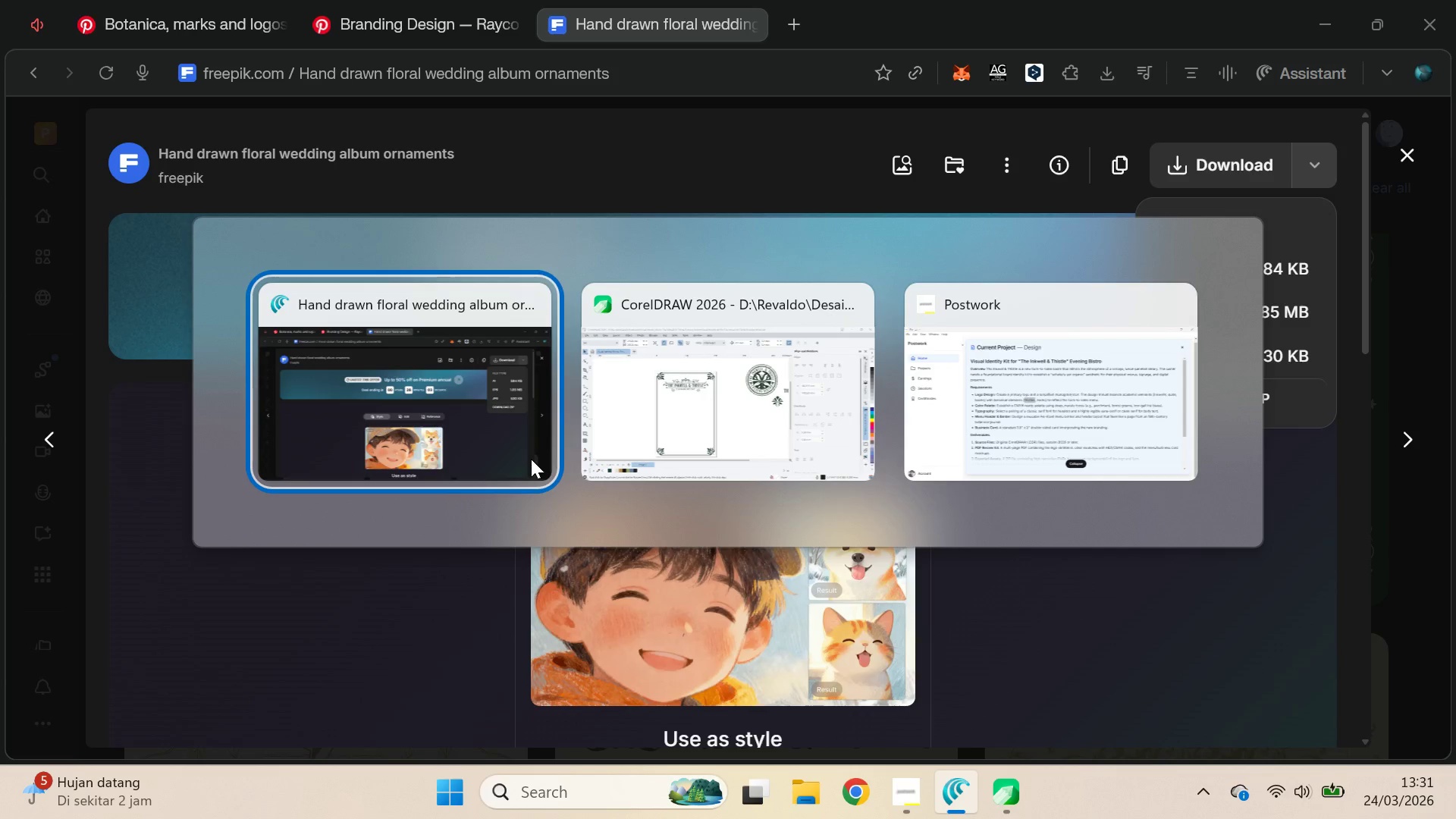 
key(Alt+Tab)
 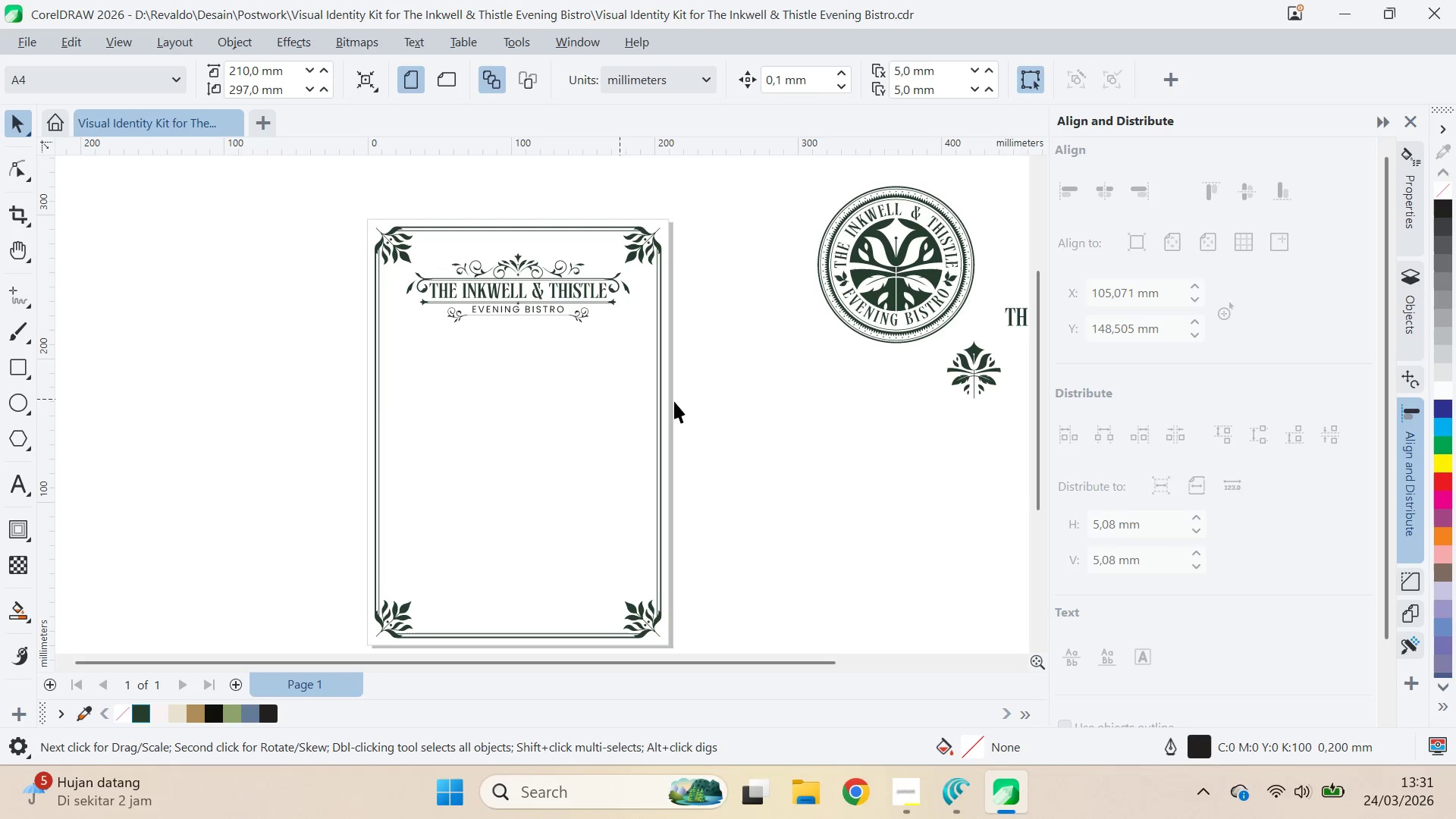 
key(Alt+Tab)
 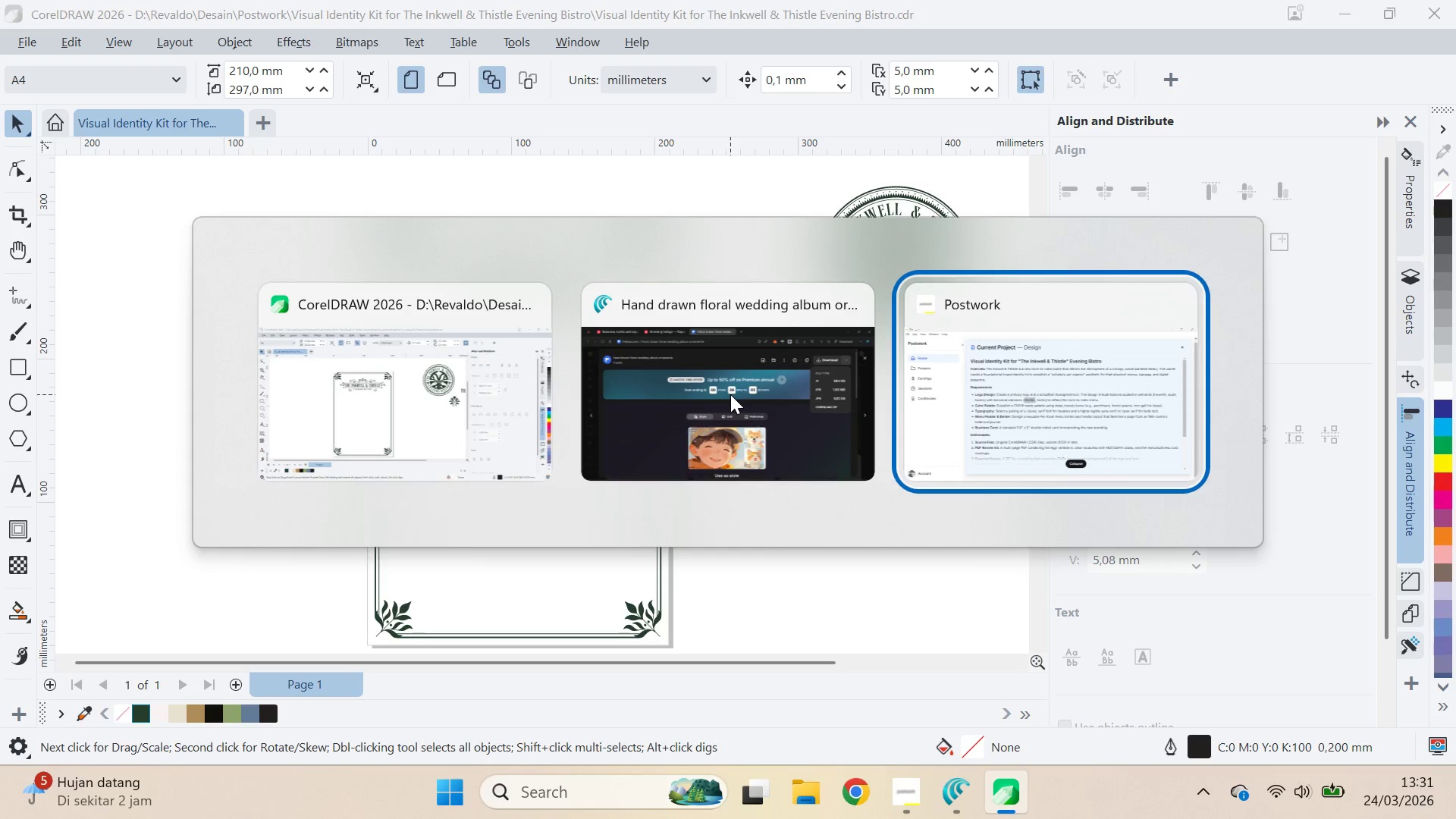 
key(Alt+Tab)